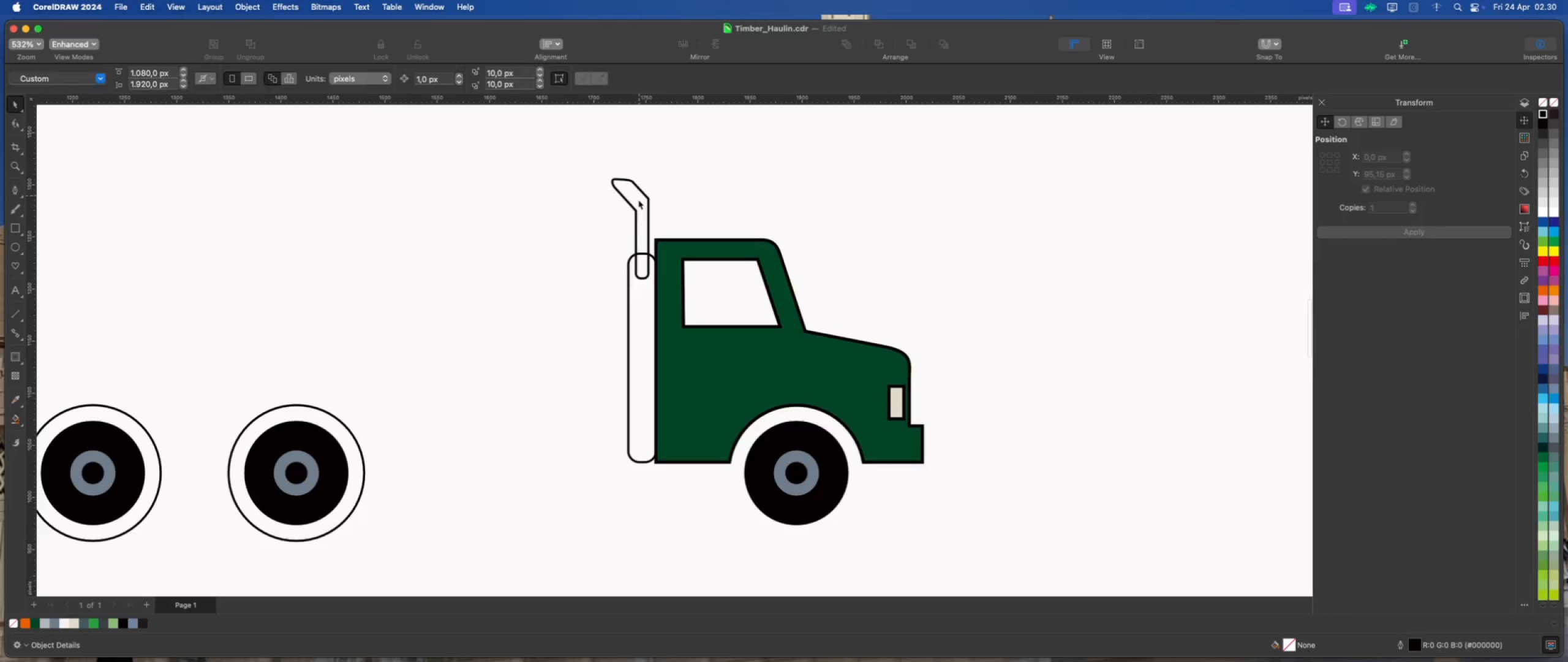 
hold_key(key=ShiftLeft, duration=0.54)
left_click([636, 312])
 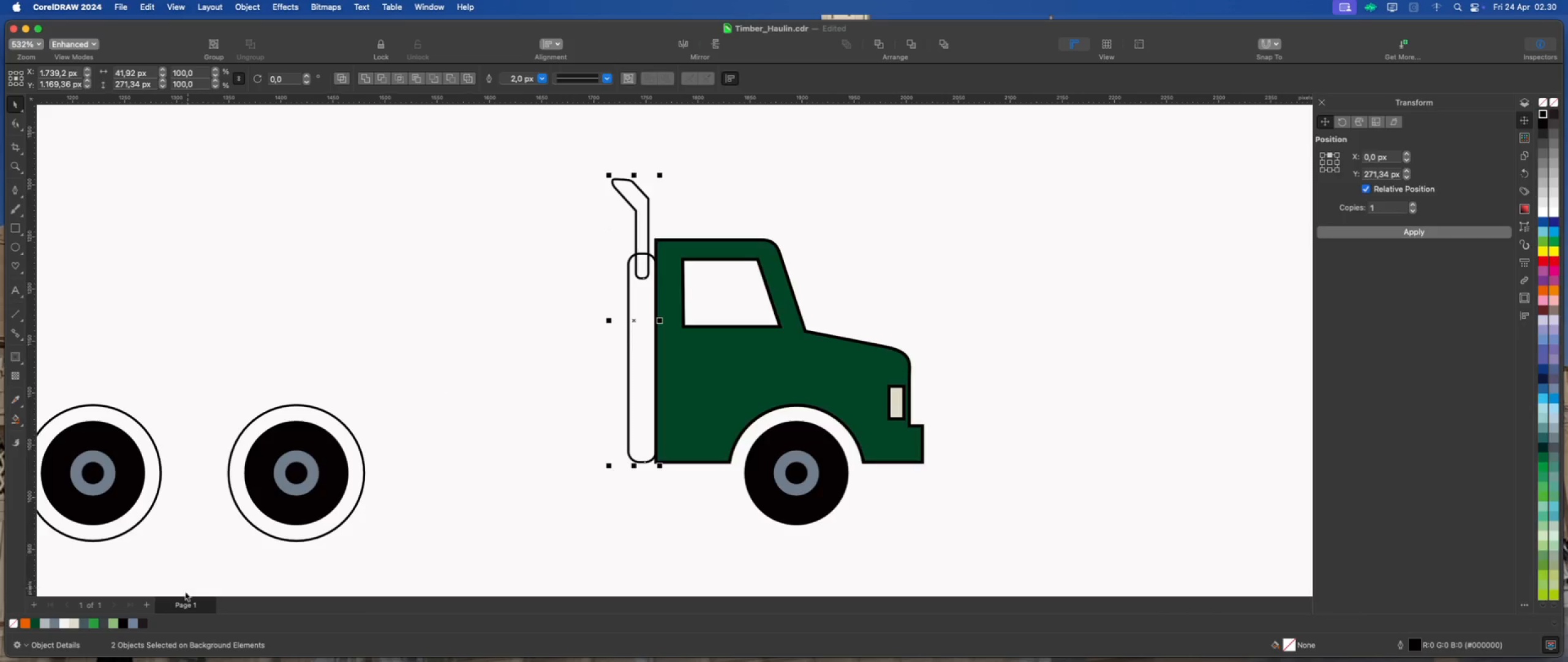 
left_click([125, 625])
 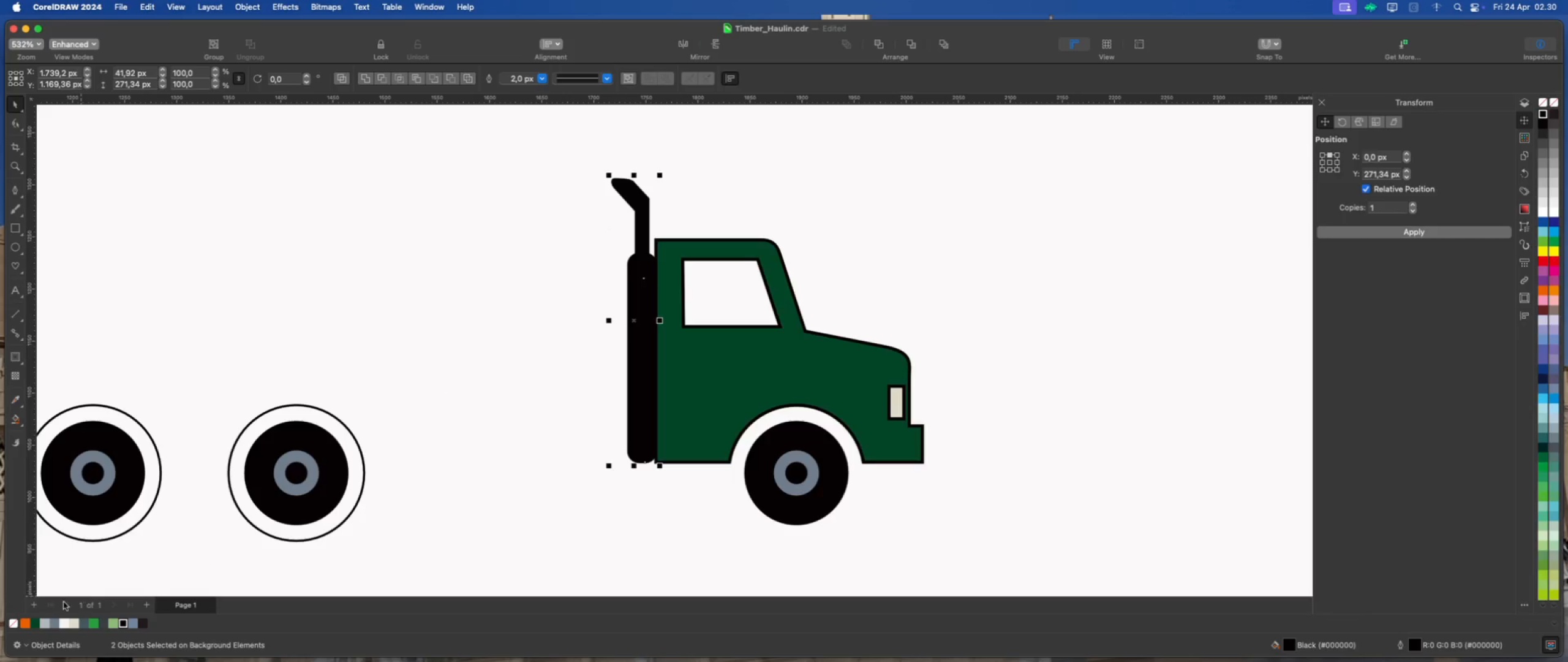 
right_click([13, 627])
 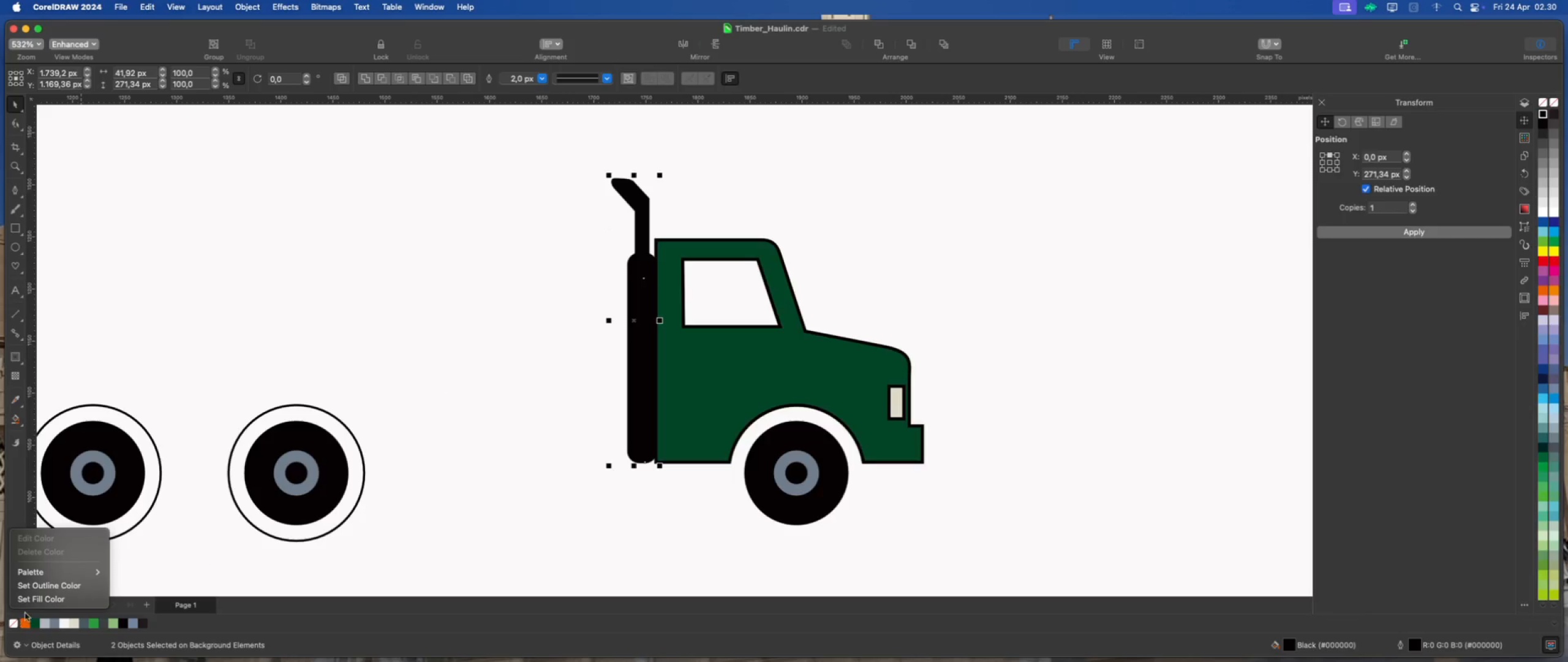 
left_click([42, 588])
 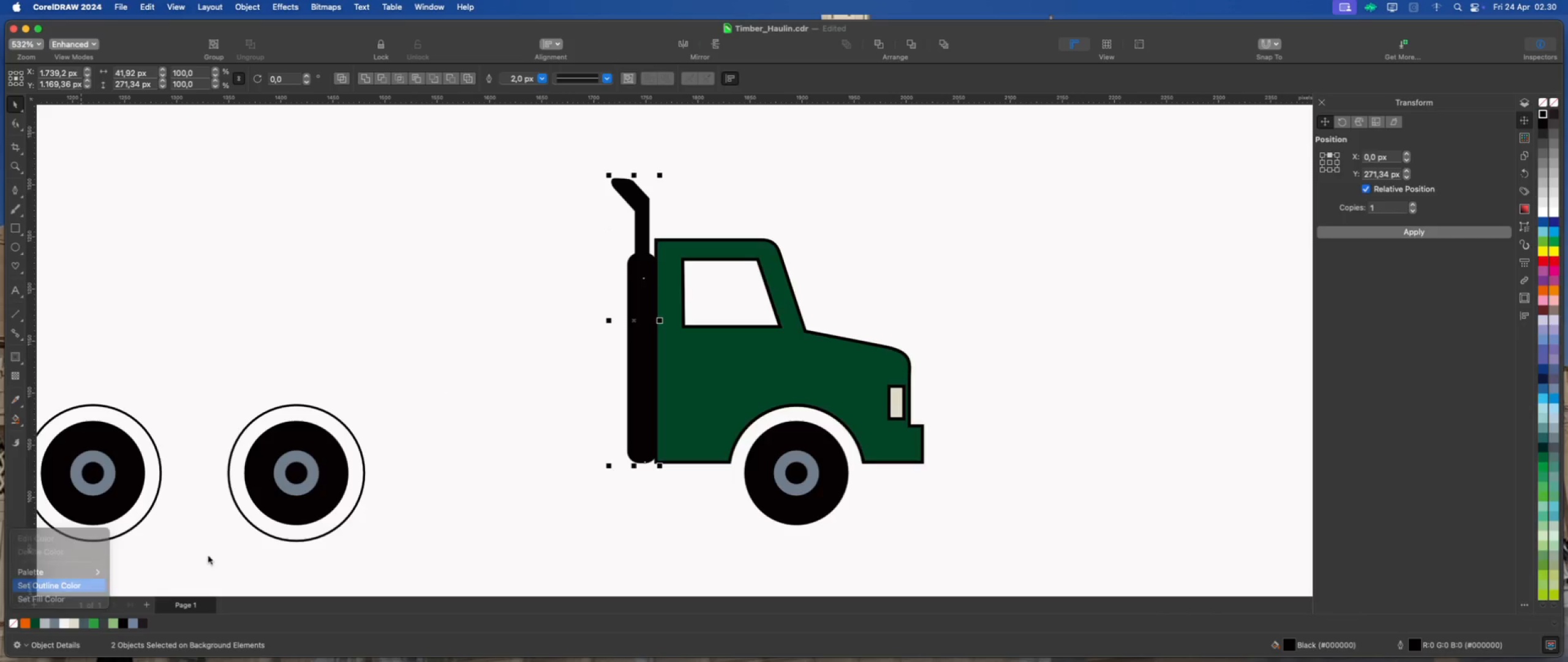 
left_click([460, 462])
 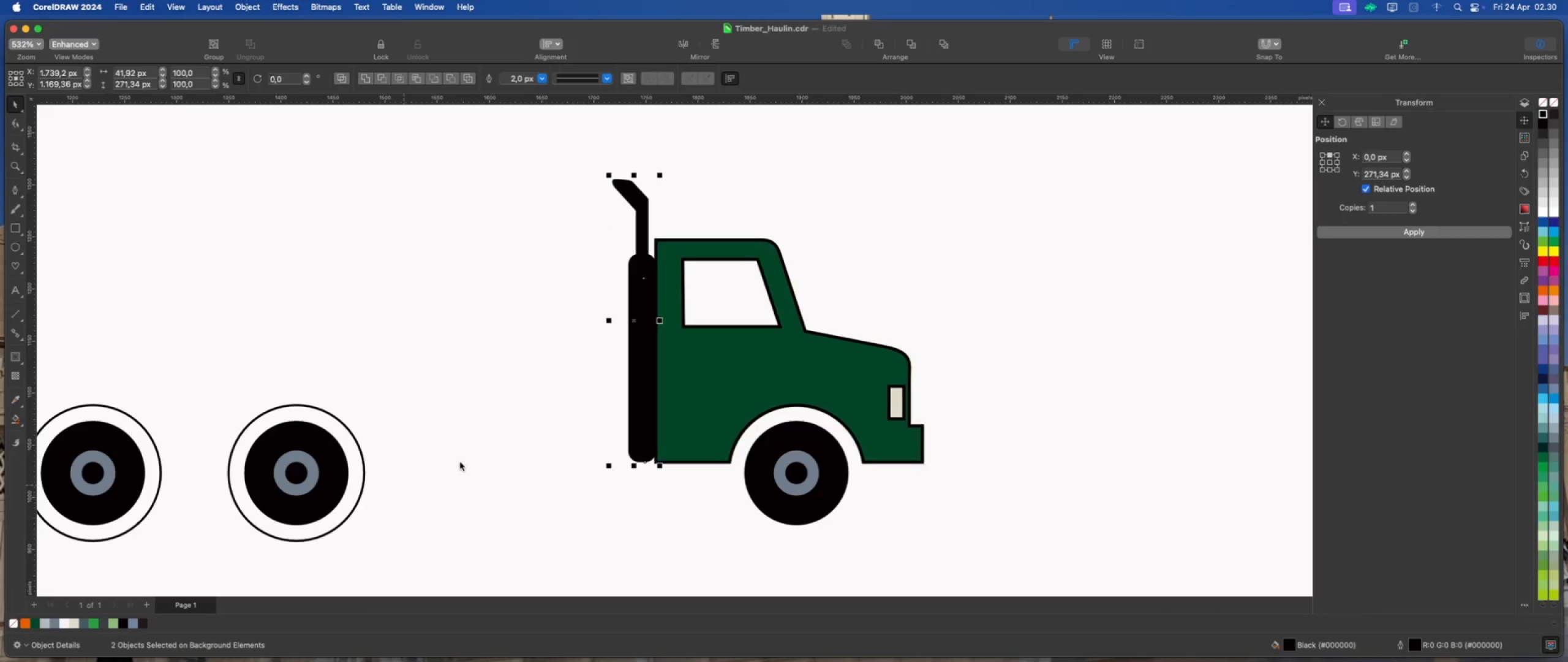 
scroll: coordinate [662, 409], scroll_direction: down, amount: 2.0
 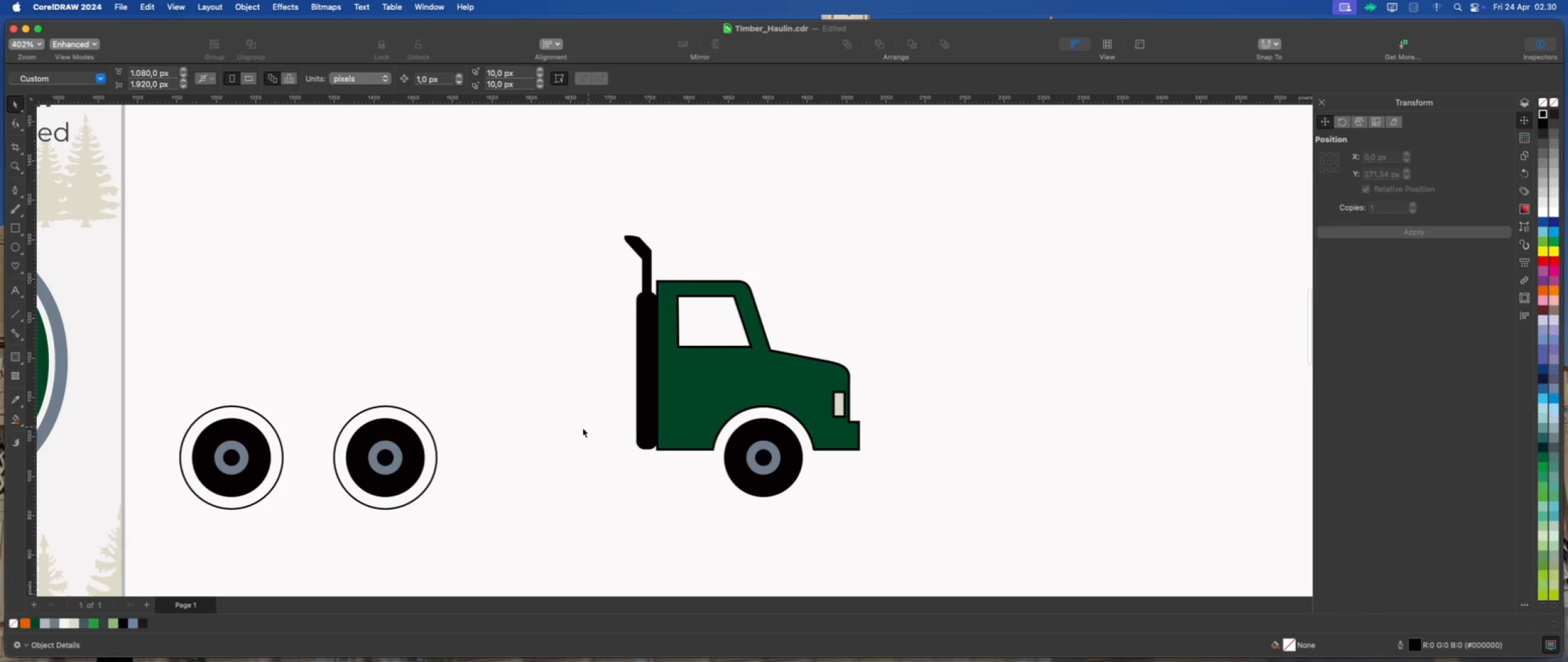 
scroll: coordinate [572, 428], scroll_direction: up, amount: 1.0
 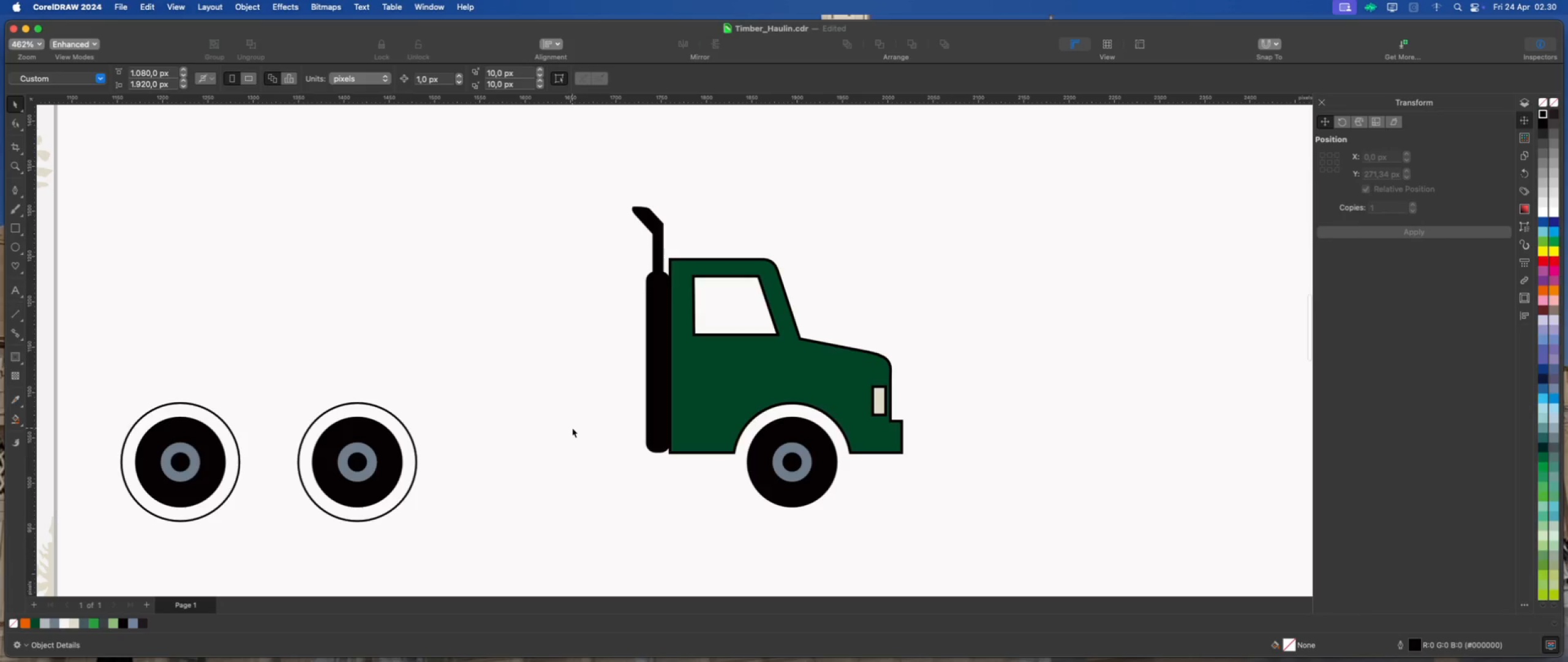 
scroll: coordinate [536, 472], scroll_direction: down, amount: 2.0
 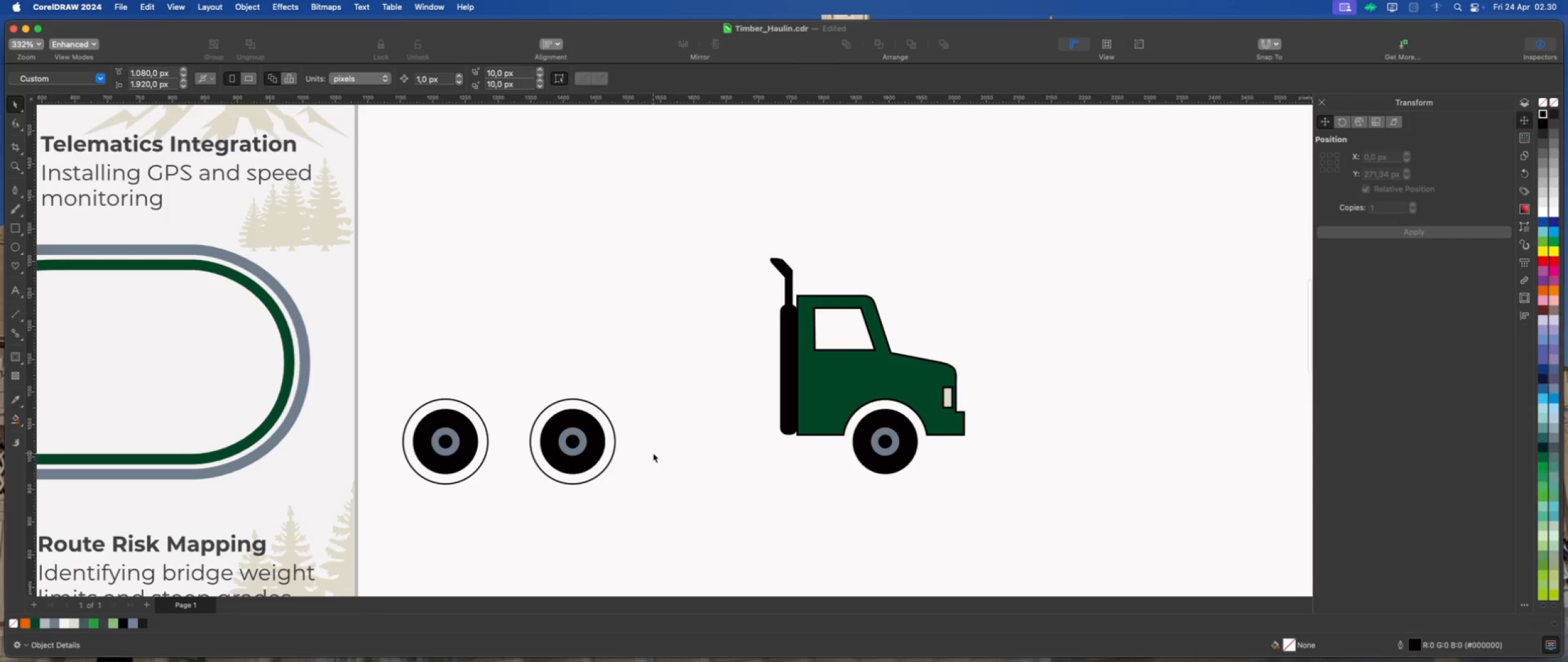 
left_click([851, 403])
 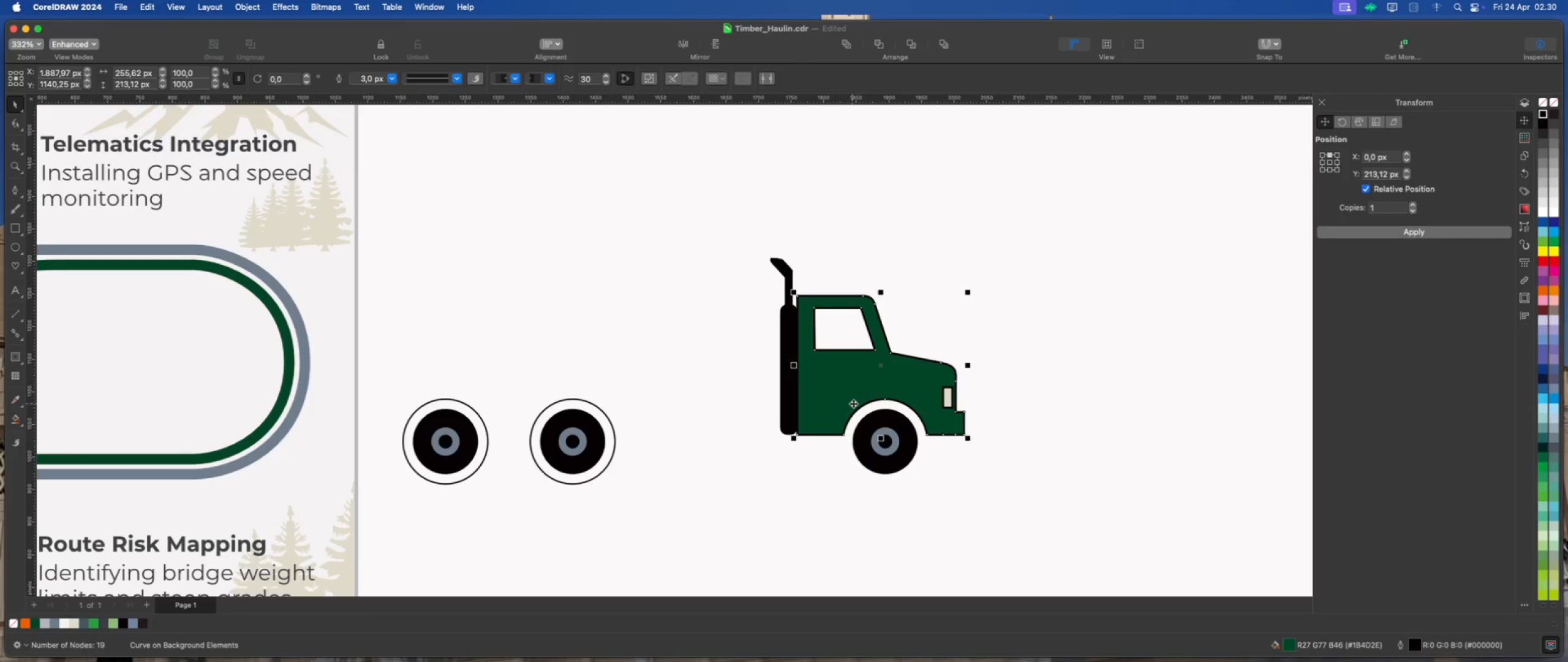 
left_click([1035, 390])
 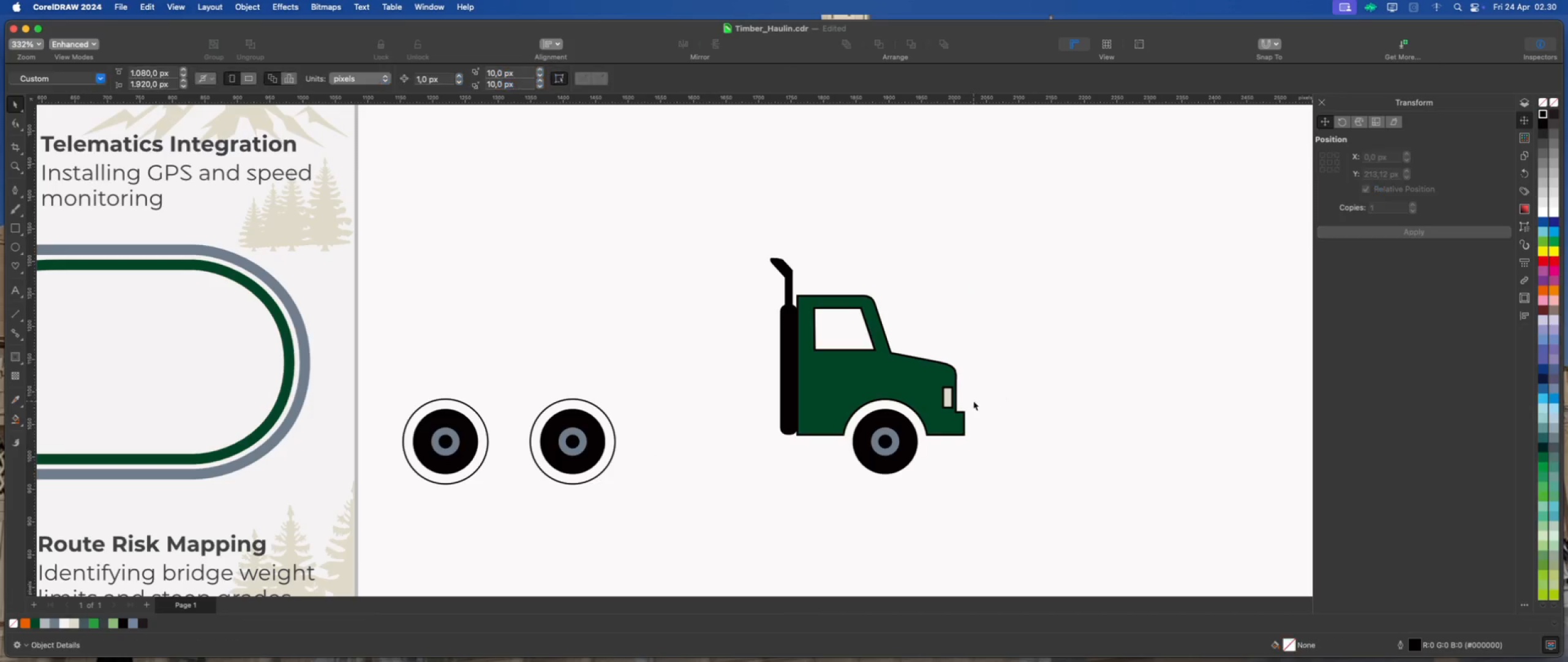 
scroll: coordinate [976, 415], scroll_direction: up, amount: 1.0
 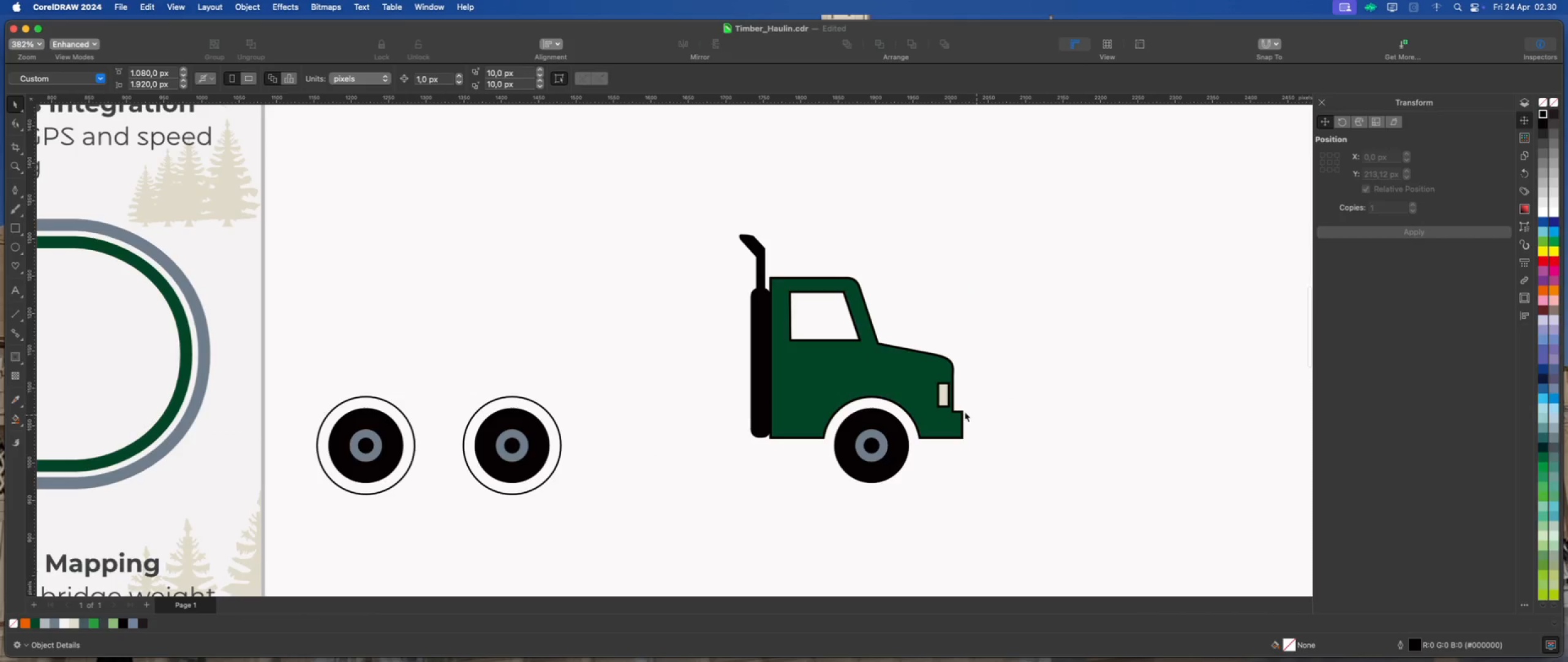 
left_click([948, 395])
 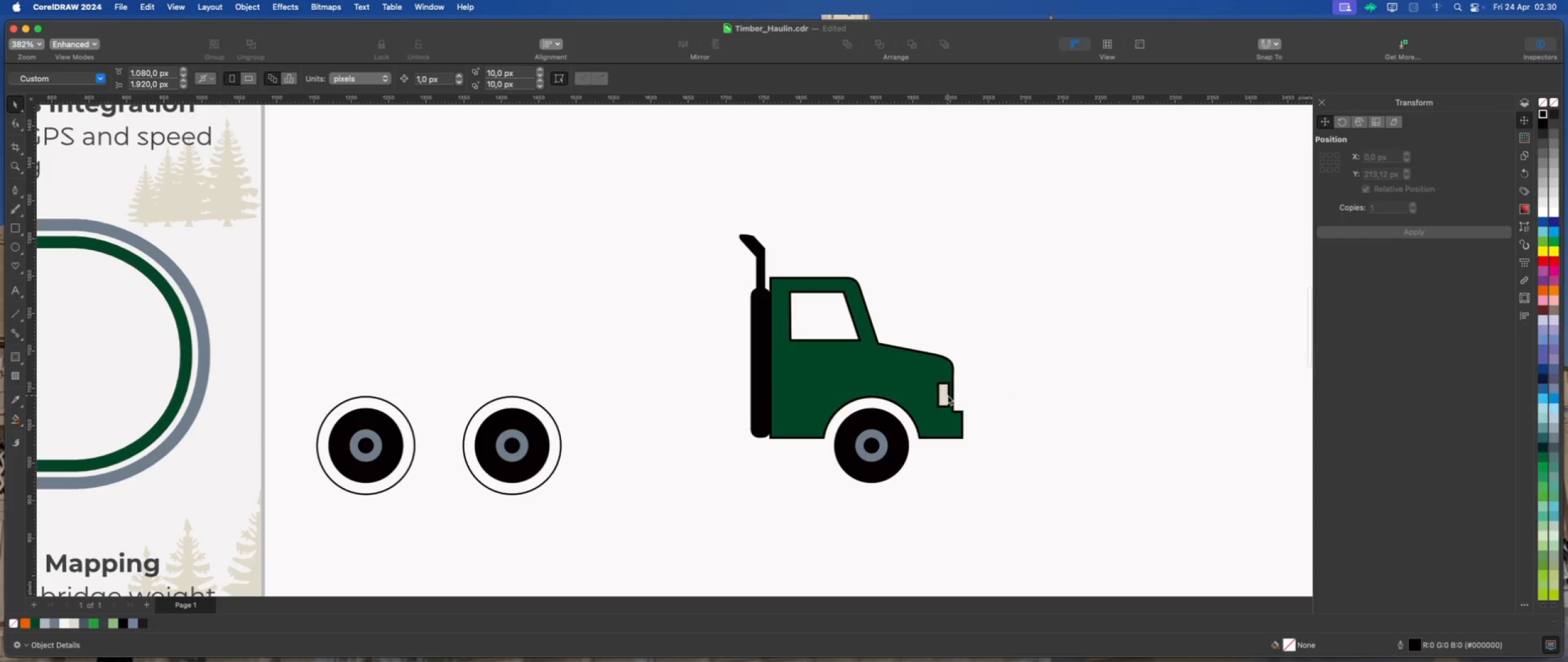 
hold_key(key=ShiftLeft, duration=0.64)
left_click([876, 367])
 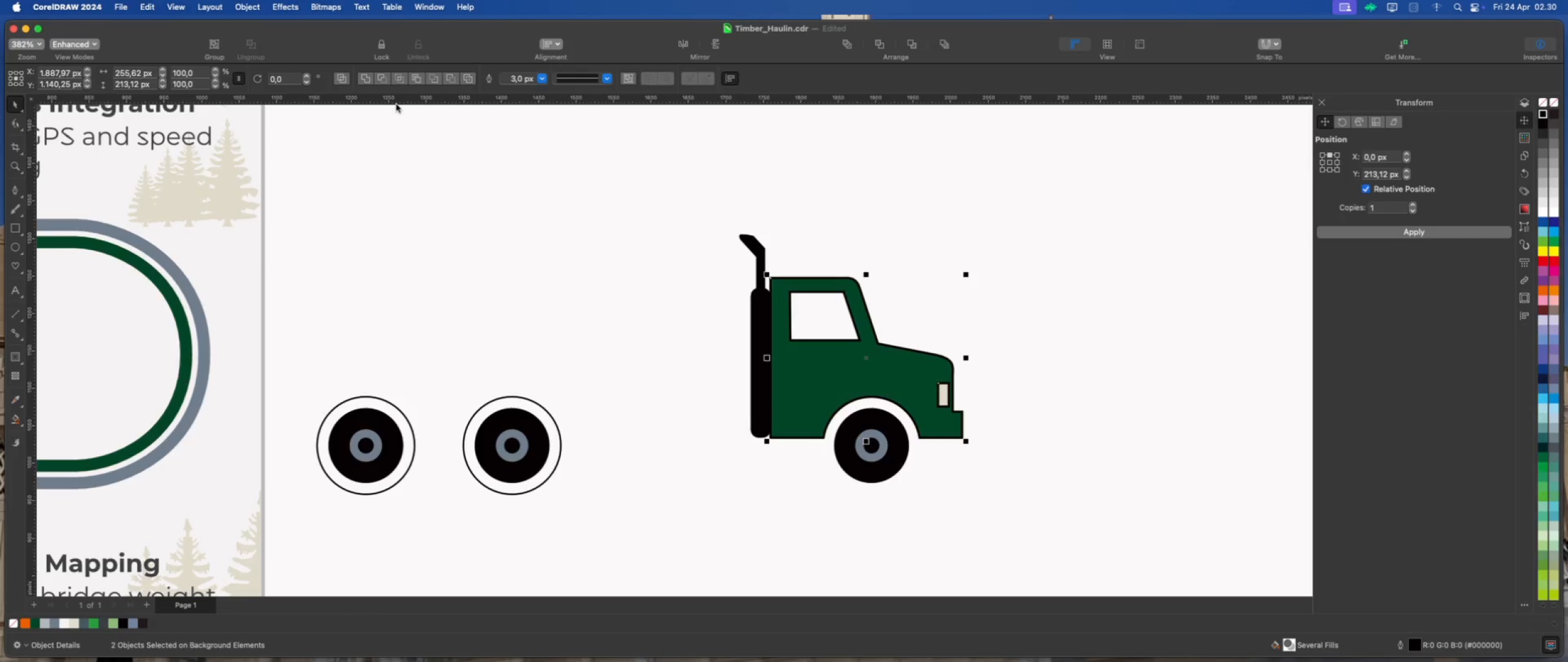 
left_click([252, 7])
 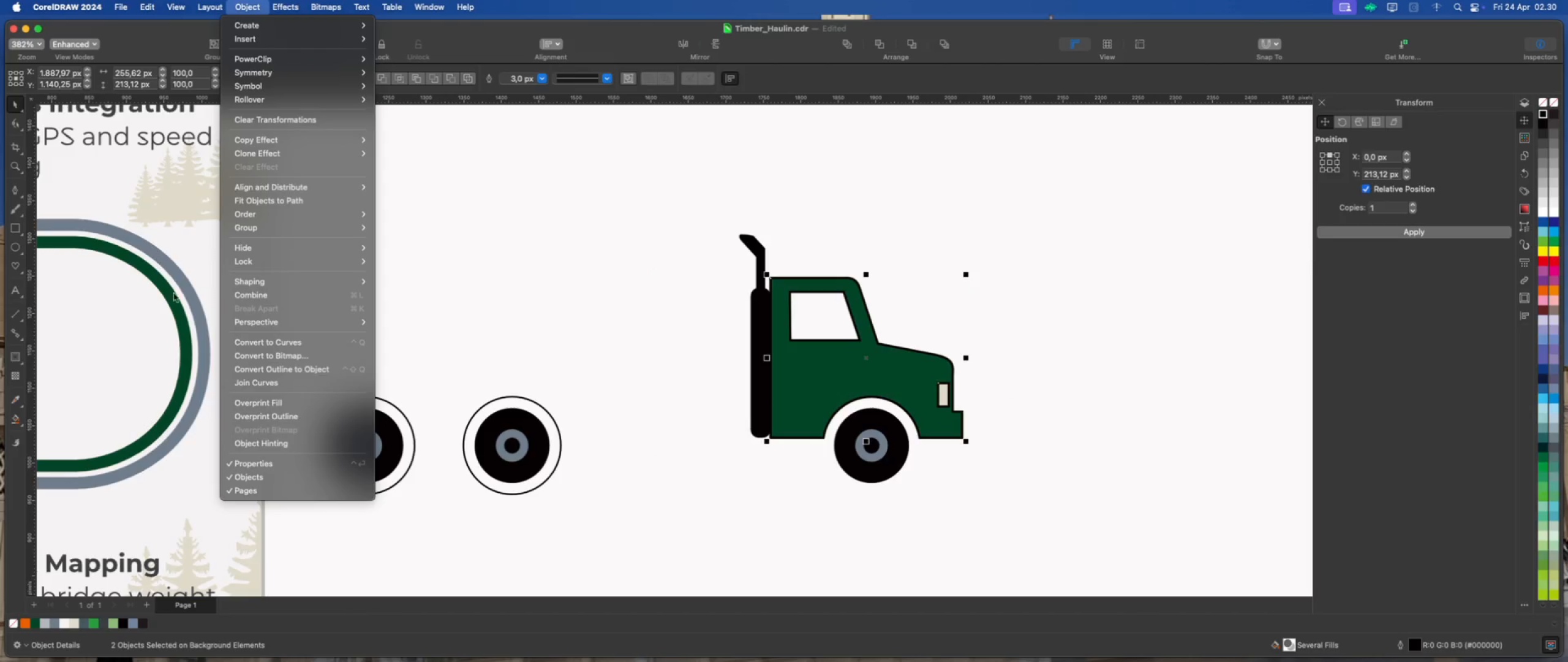 
left_click([274, 372])
 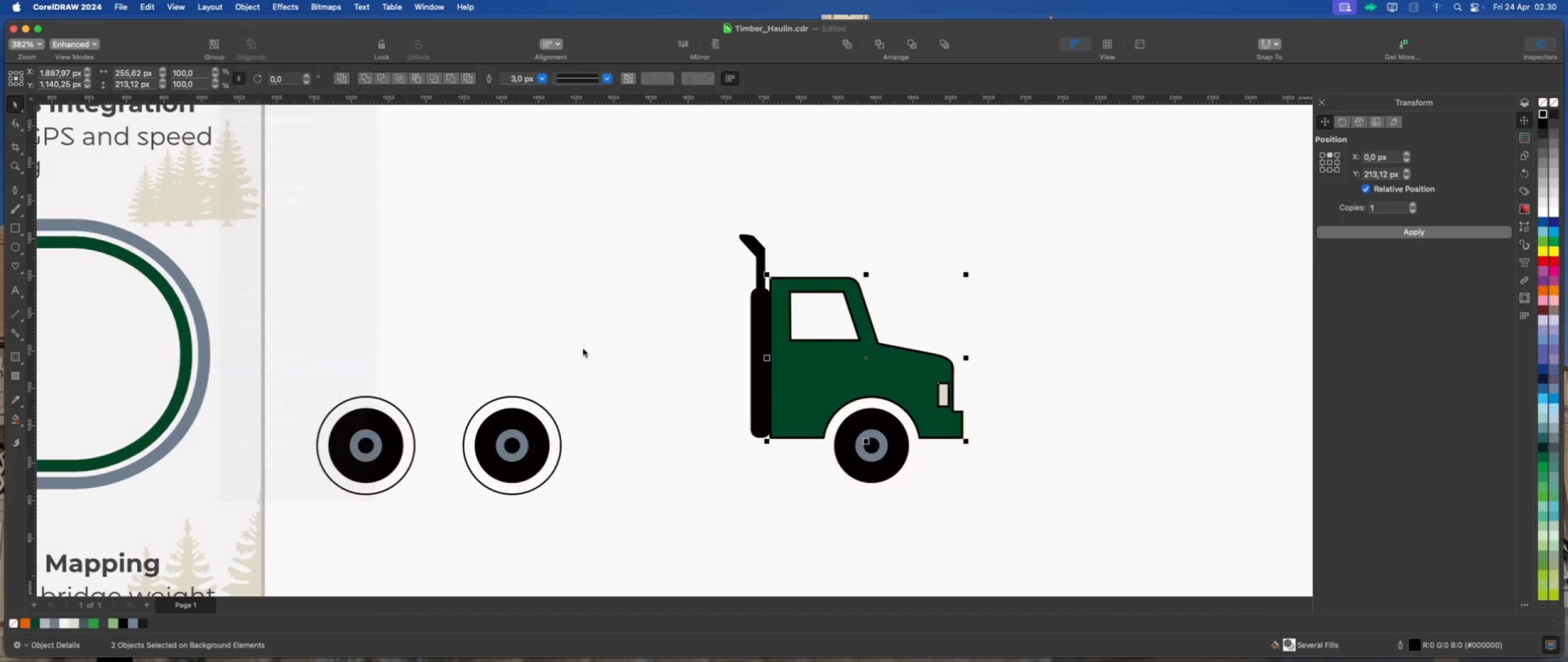 
left_click([652, 324])
 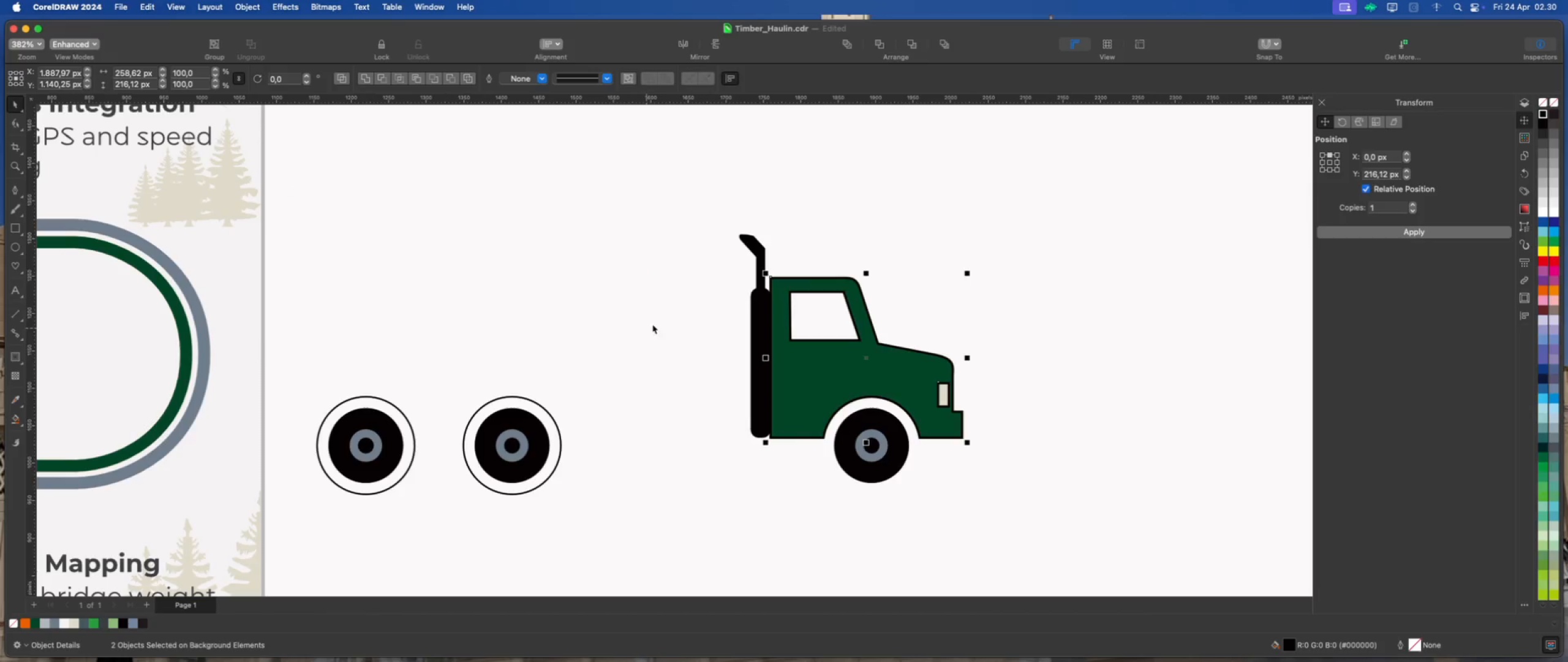 
scroll: coordinate [736, 324], scroll_direction: none, amount: 0.0
 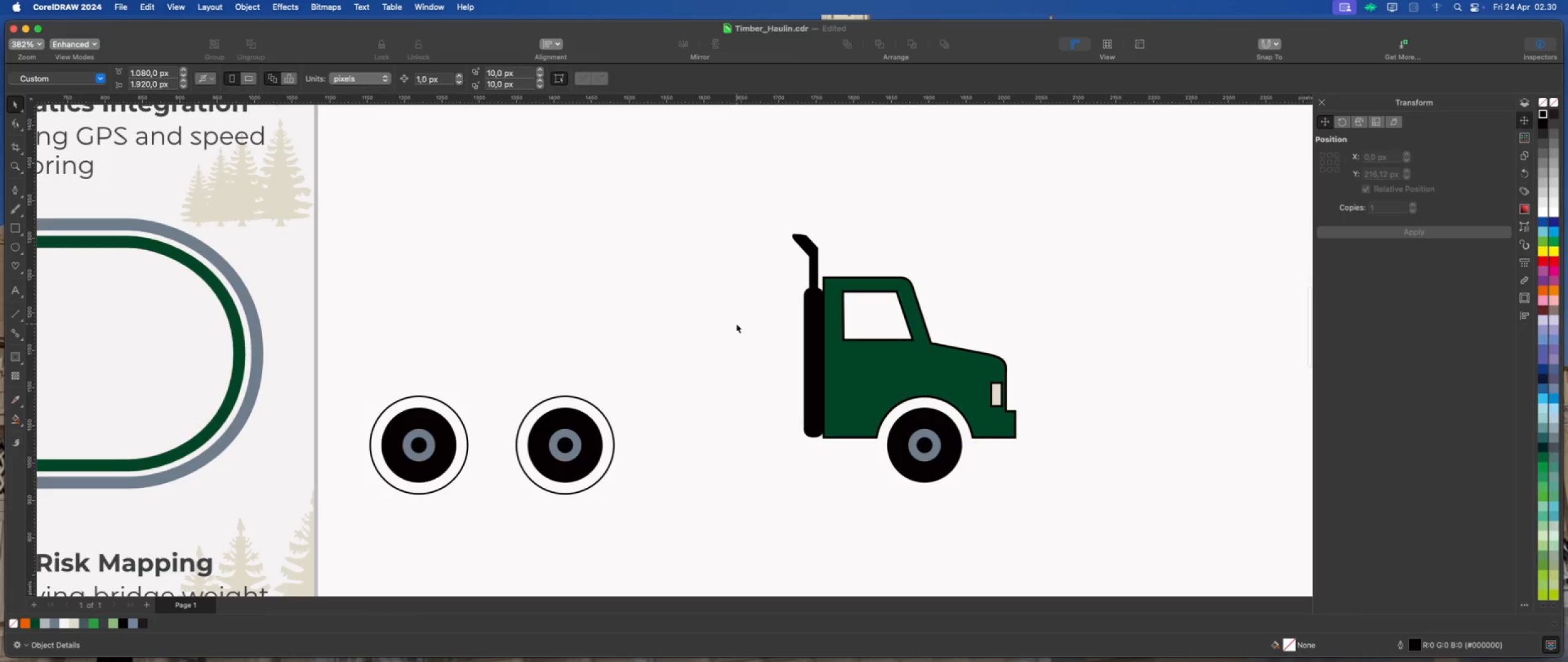 
scroll: coordinate [755, 337], scroll_direction: up, amount: 1.0
 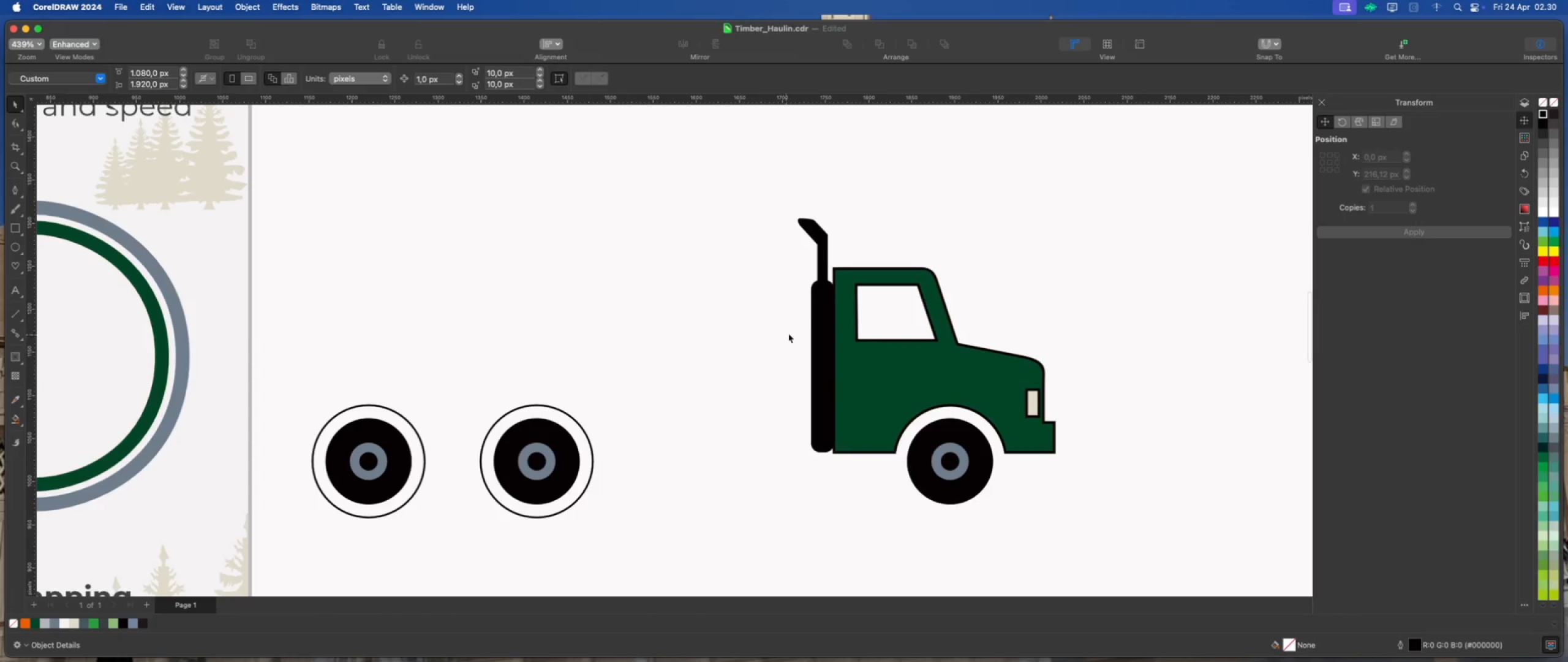 
left_click_drag(start_coordinate=[762, 174], to_coordinate=[850, 463])
 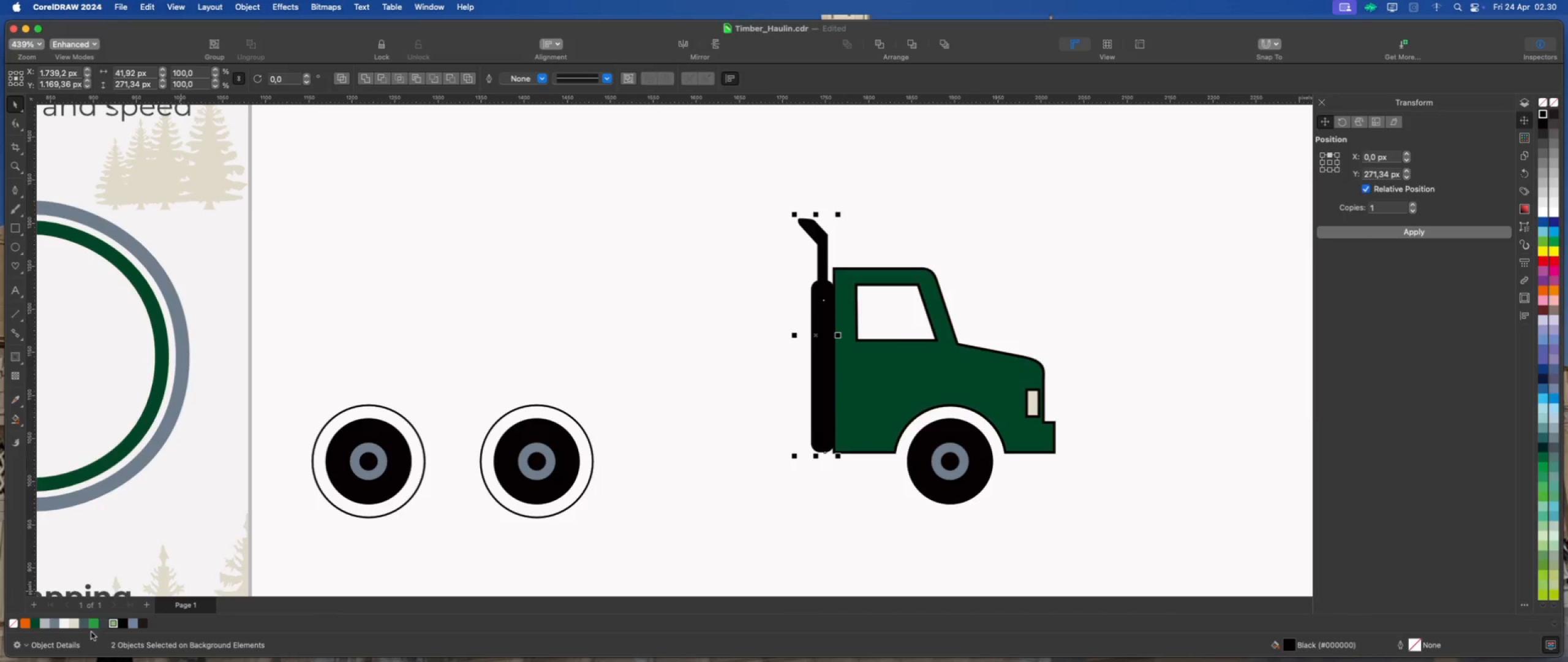 
right_click([13, 622])
 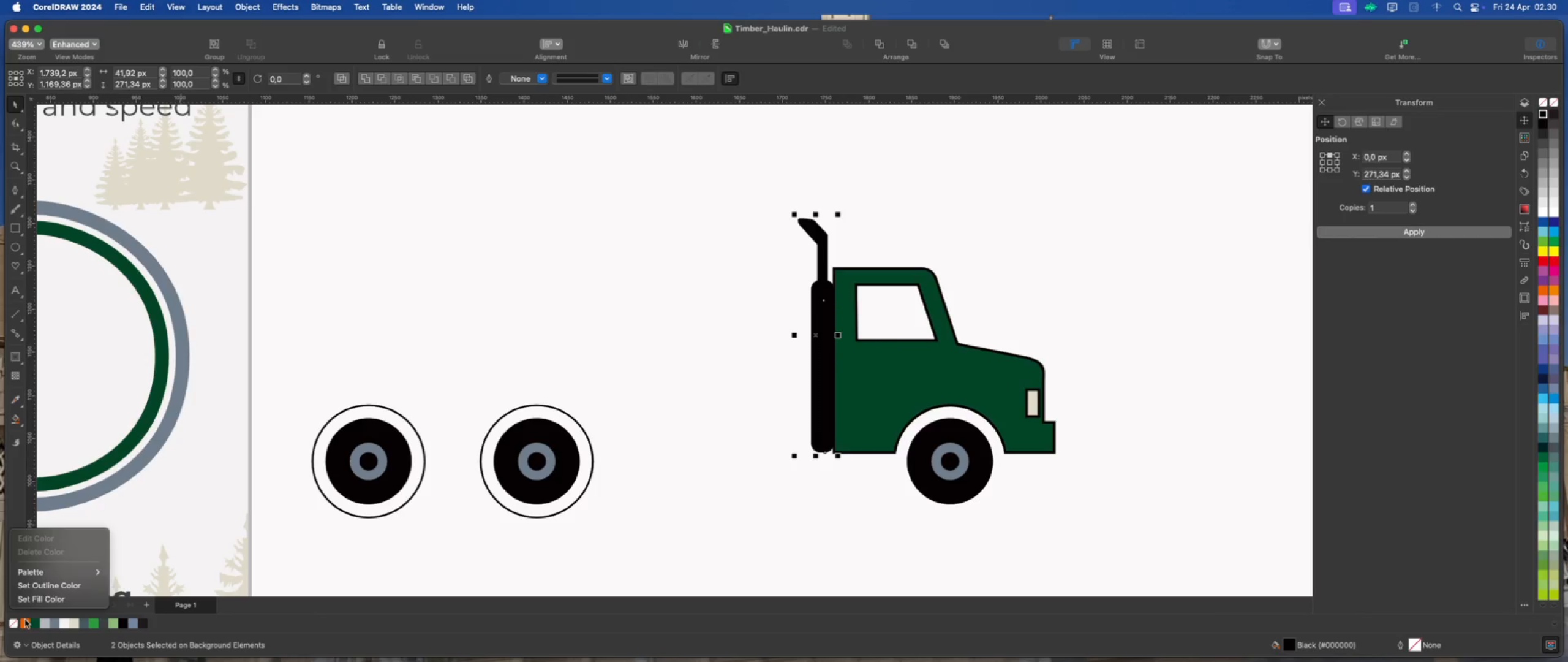 
left_click([64, 585])
 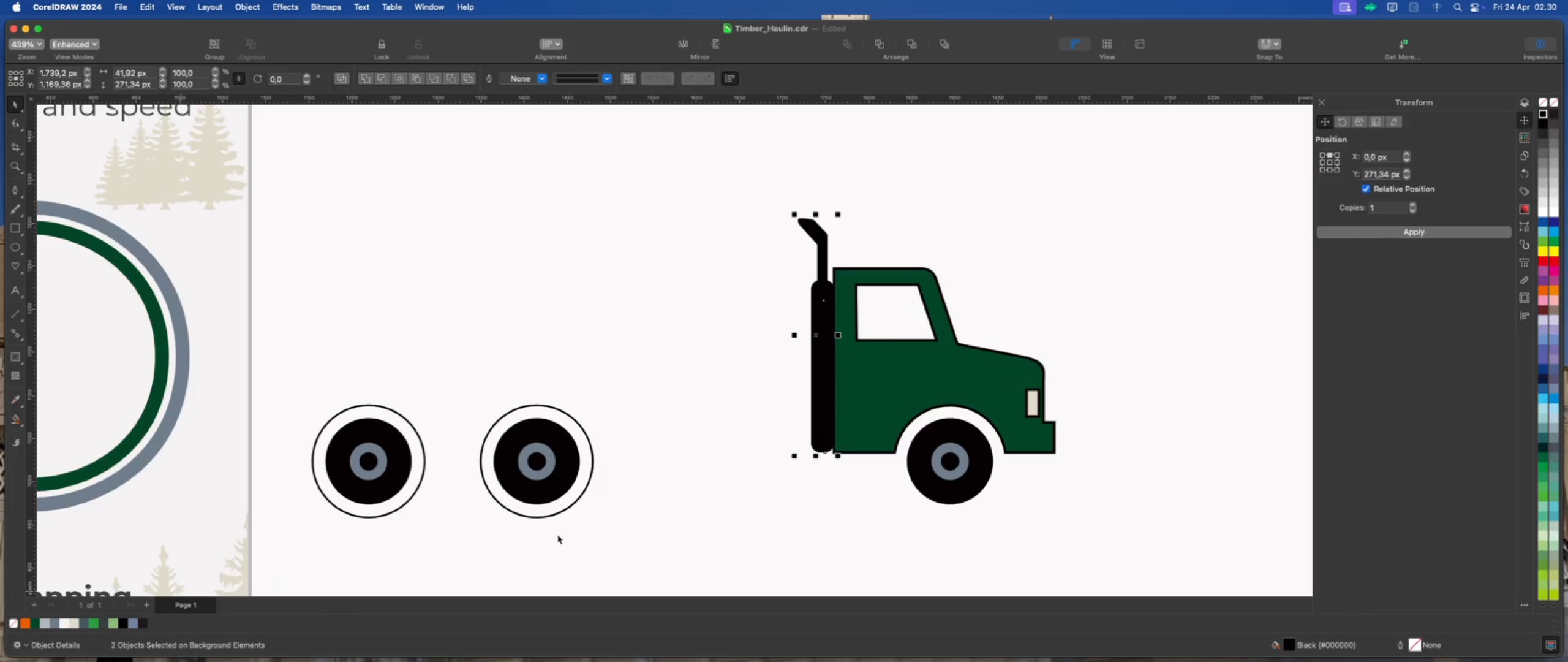 
left_click([662, 515])
 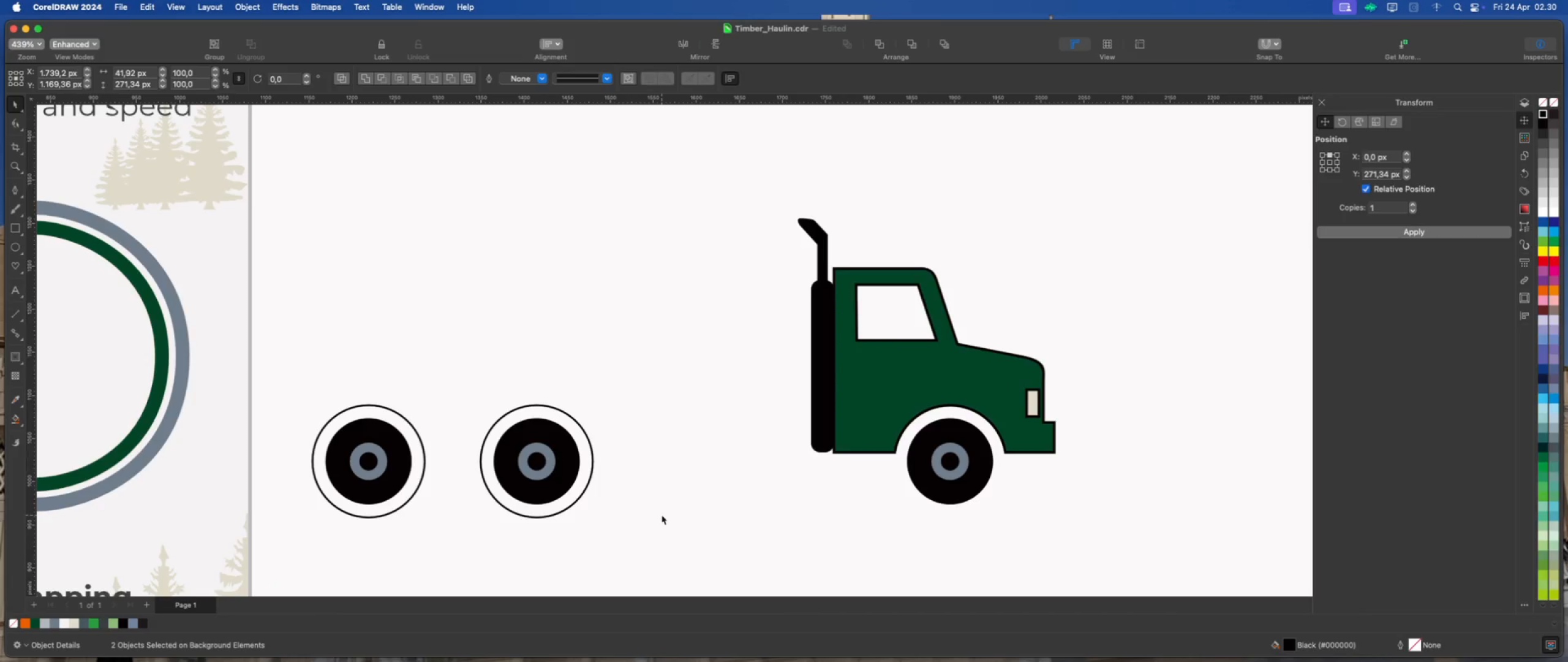 
scroll: coordinate [738, 425], scroll_direction: down, amount: 1.0
 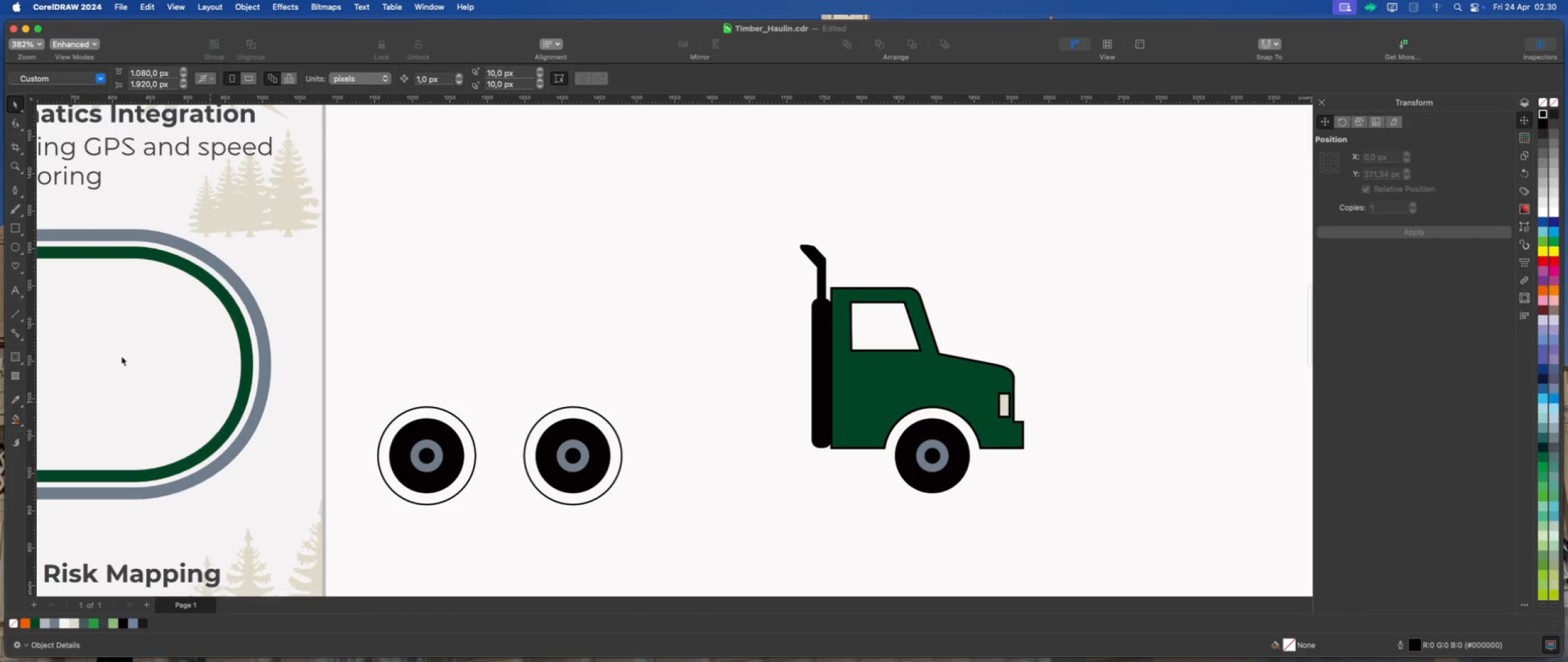 
left_click([18, 226])
 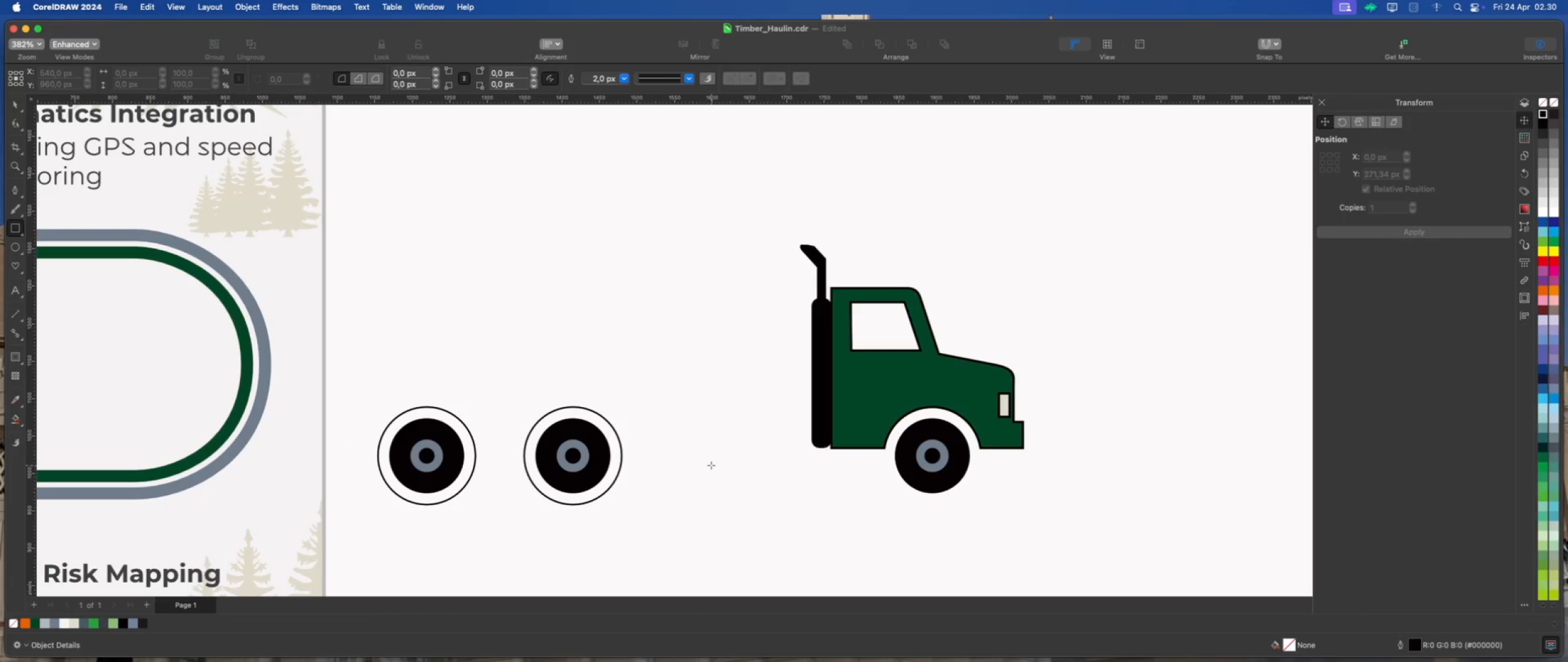 
scroll: coordinate [864, 440], scroll_direction: down, amount: 2.0
 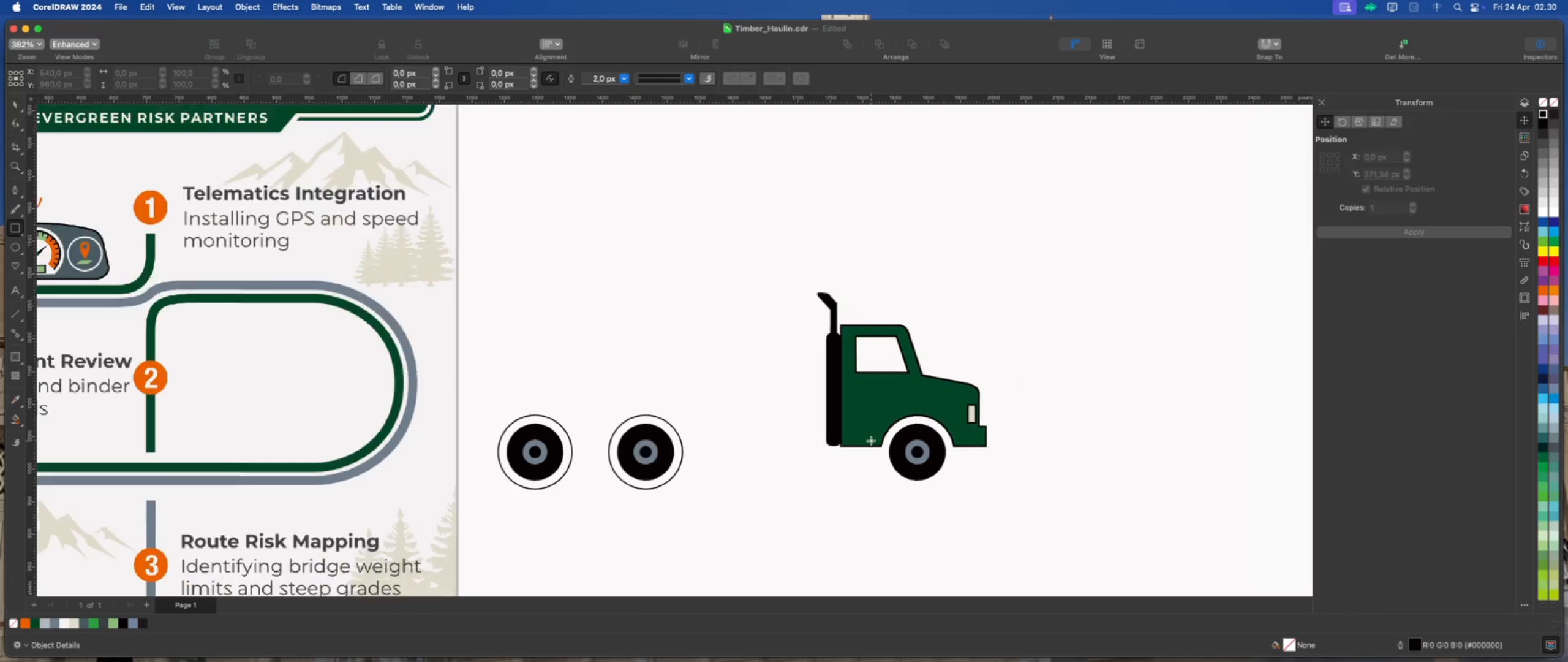 
scroll: coordinate [719, 439], scroll_direction: up, amount: 1.0
 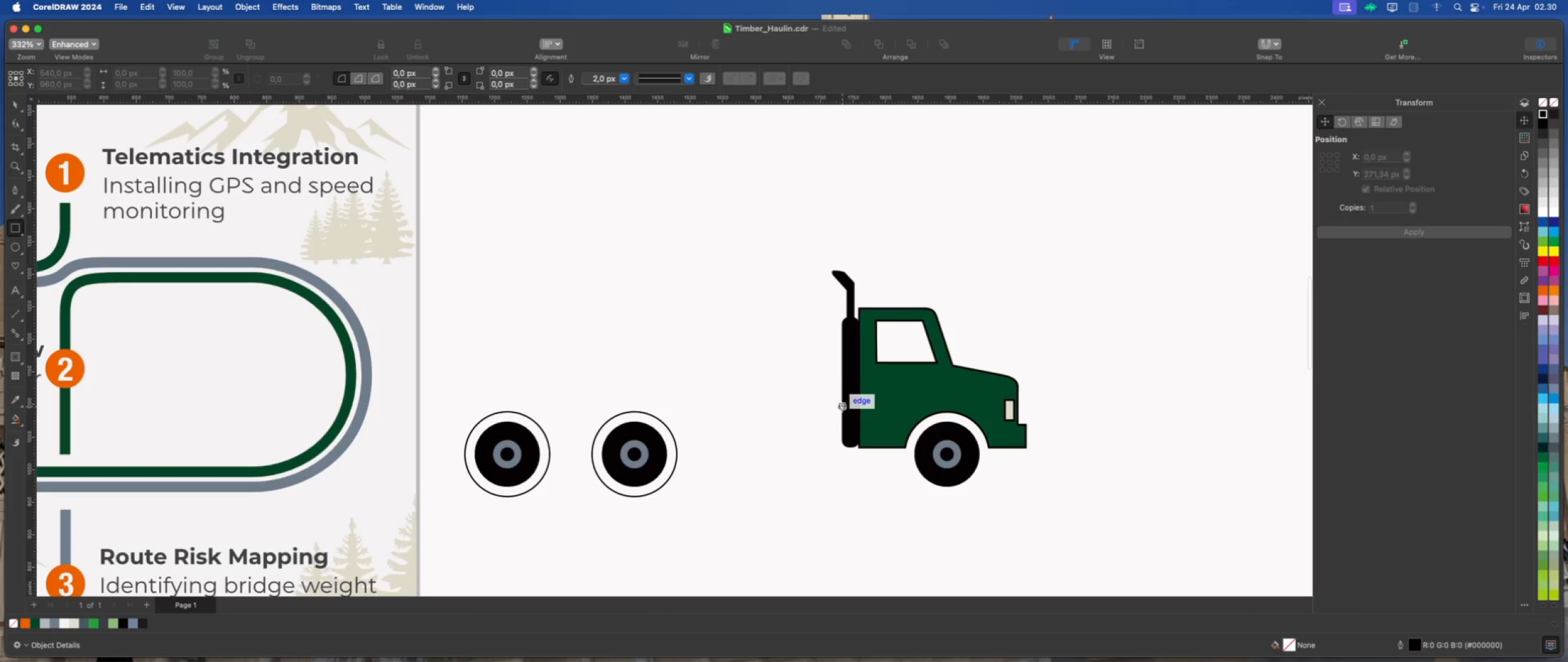 
left_click_drag(start_coordinate=[842, 408], to_coordinate=[431, 443])
 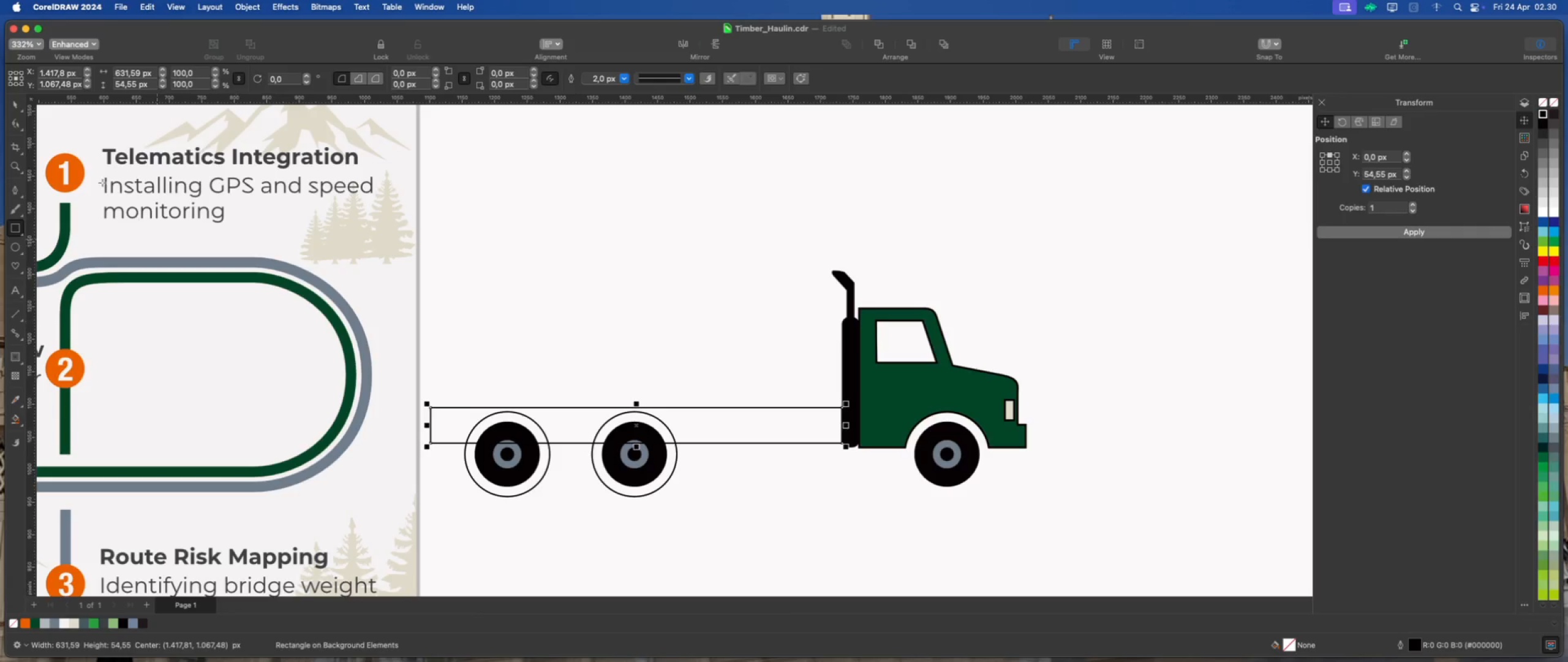 
left_click([16, 106])
 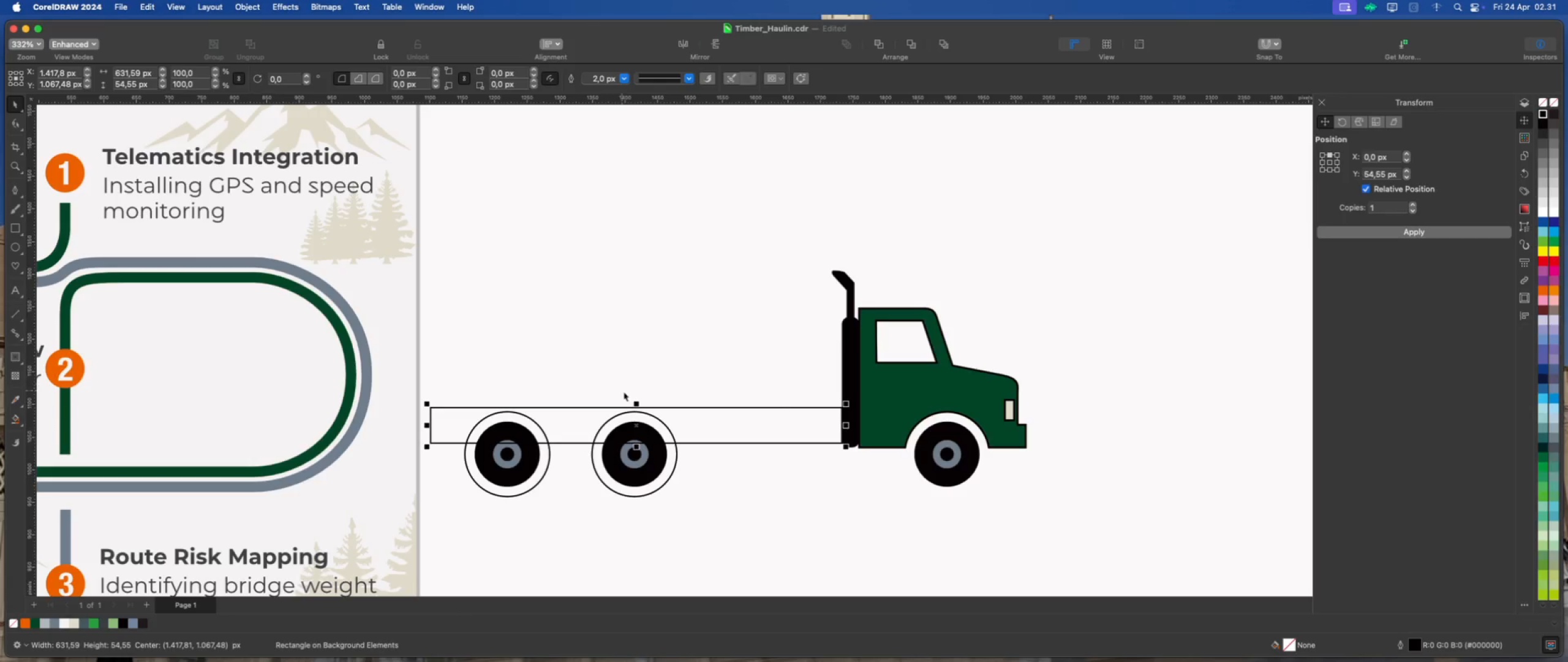 
left_click_drag(start_coordinate=[637, 402], to_coordinate=[636, 396])
 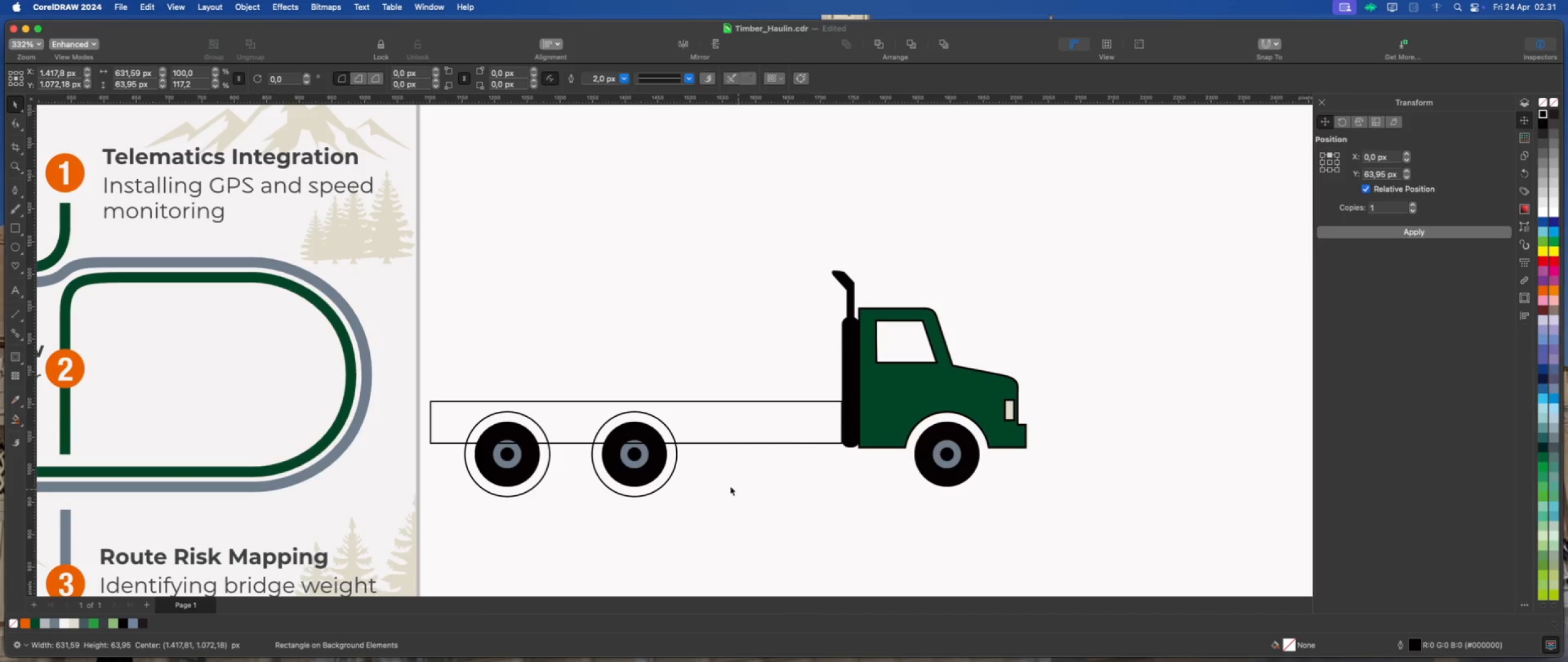 
left_click([674, 459])
 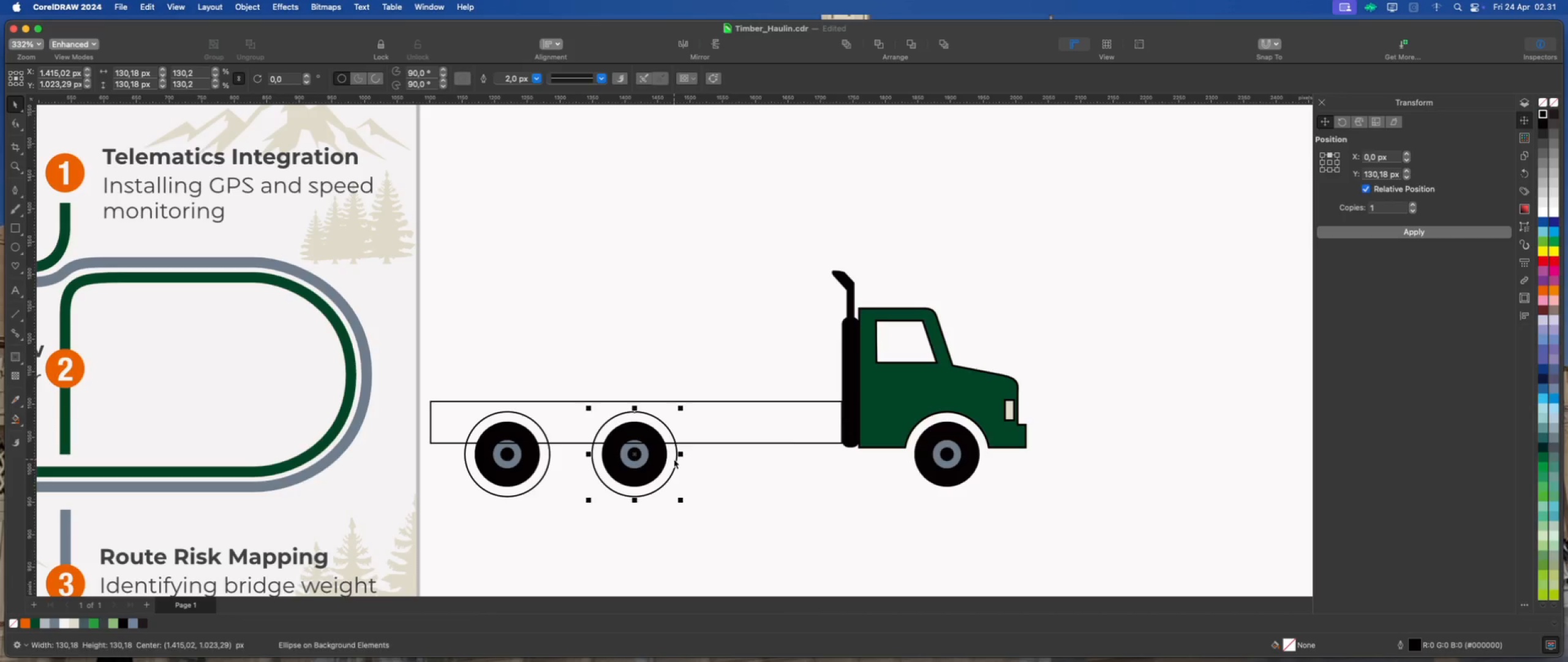 
hold_key(key=ShiftLeft, duration=0.66)
left_click([544, 469])
 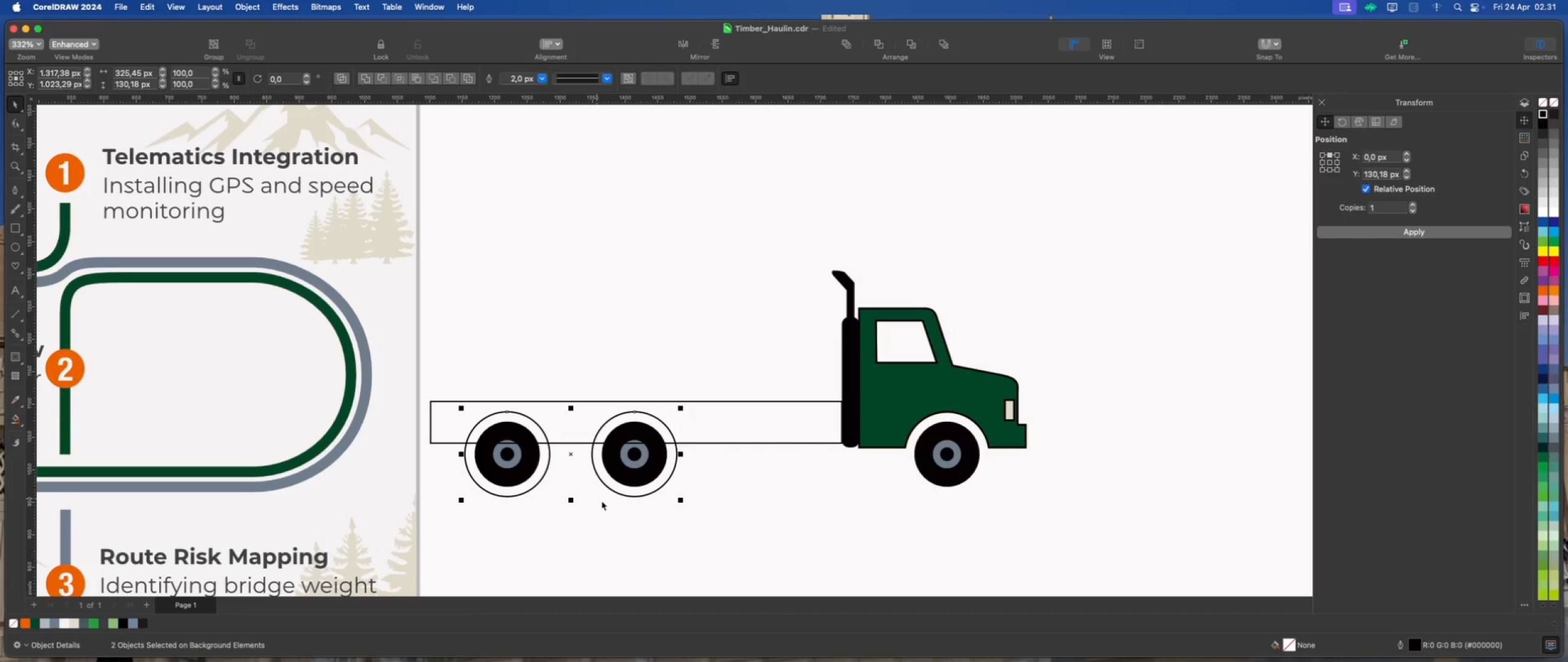 
key(Meta+G)
 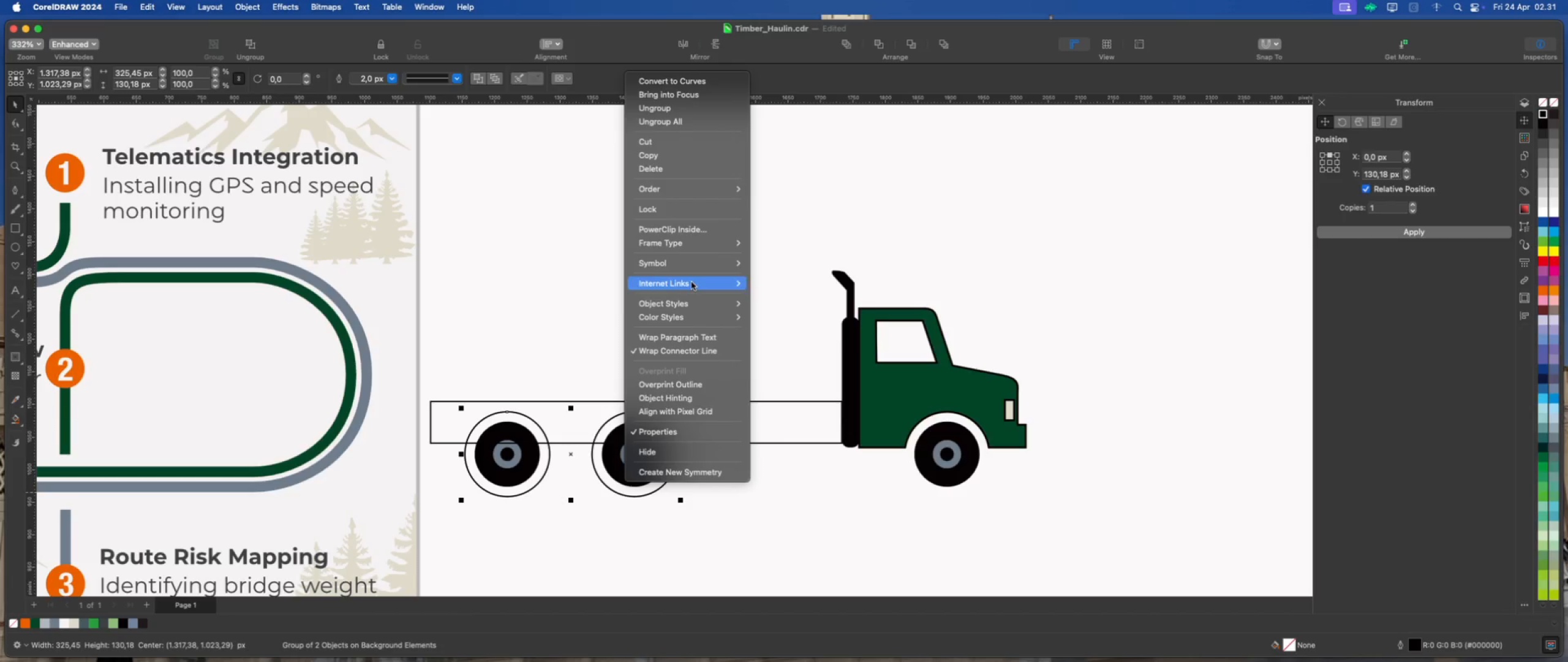 
left_click([772, 195])
 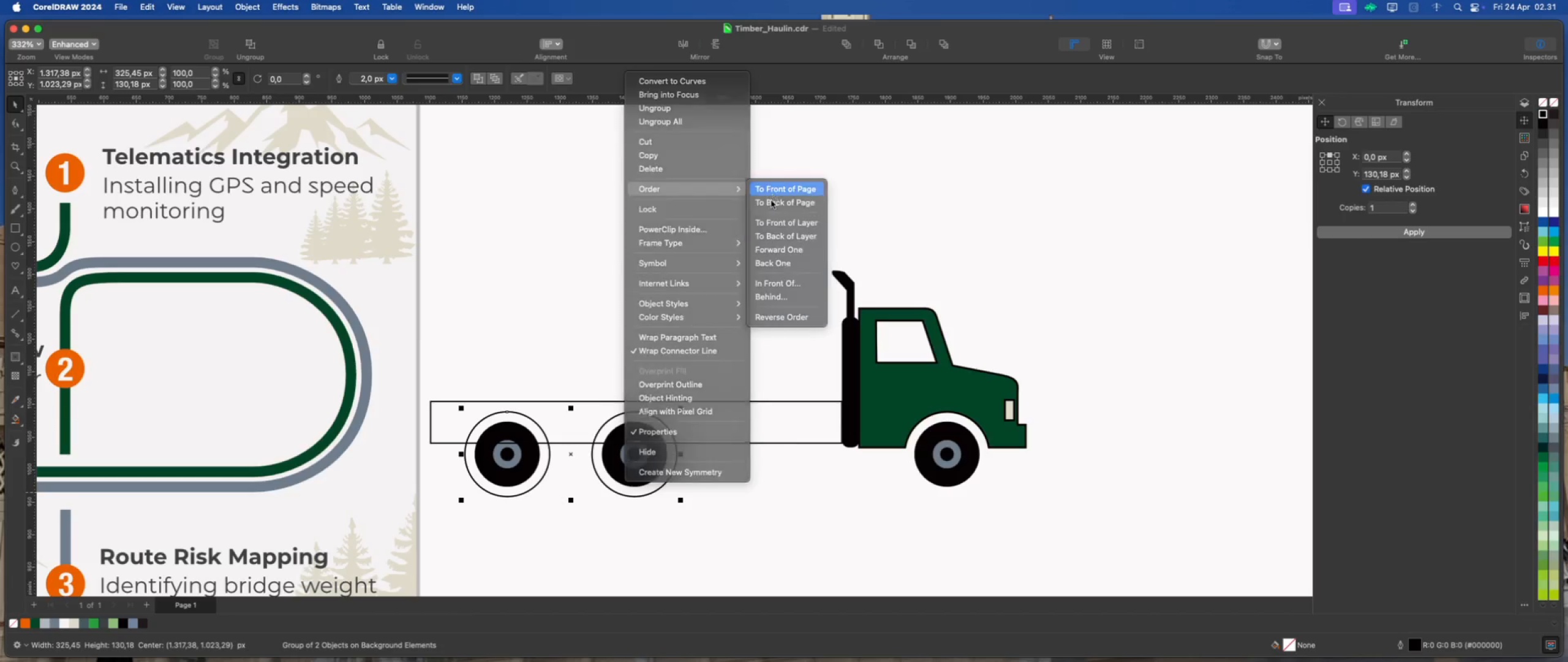 
hold_key(key=ShiftLeft, duration=0.47)
left_click([745, 438])
 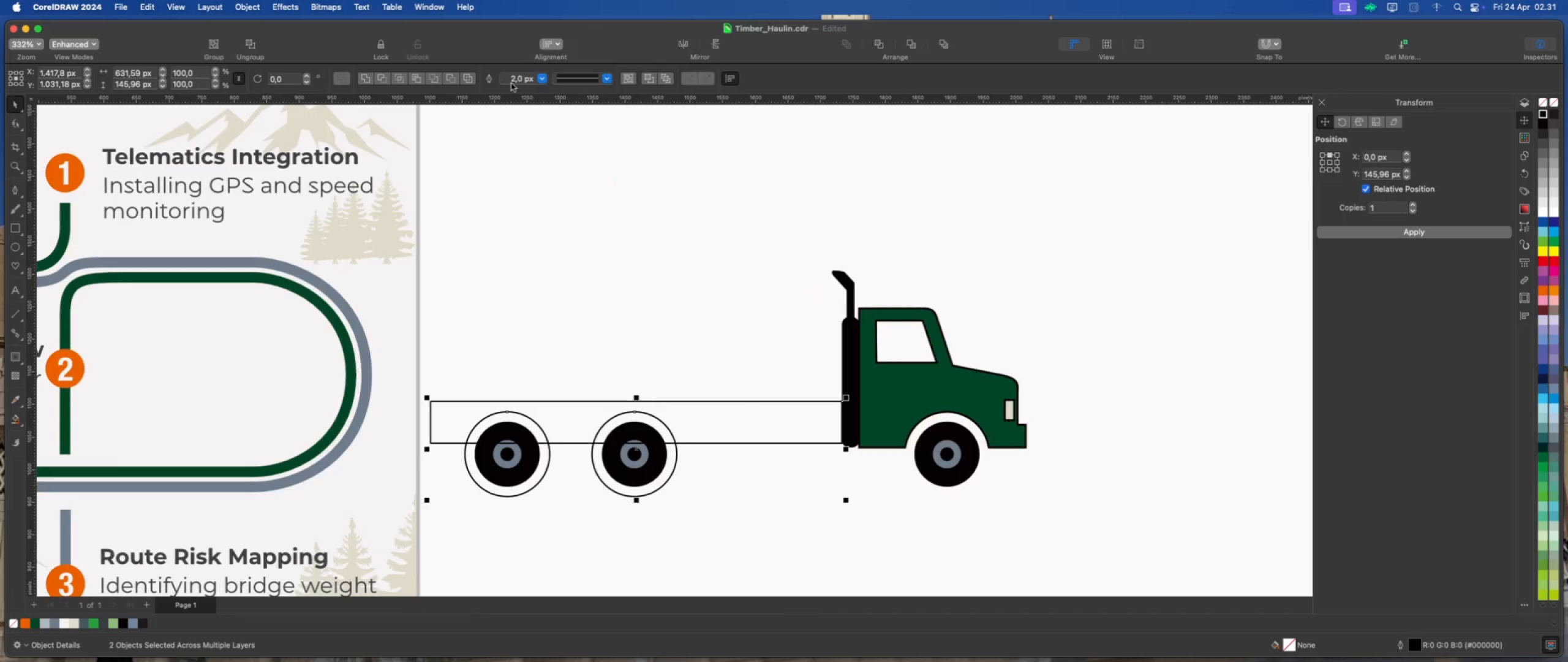 
left_click([452, 78])
 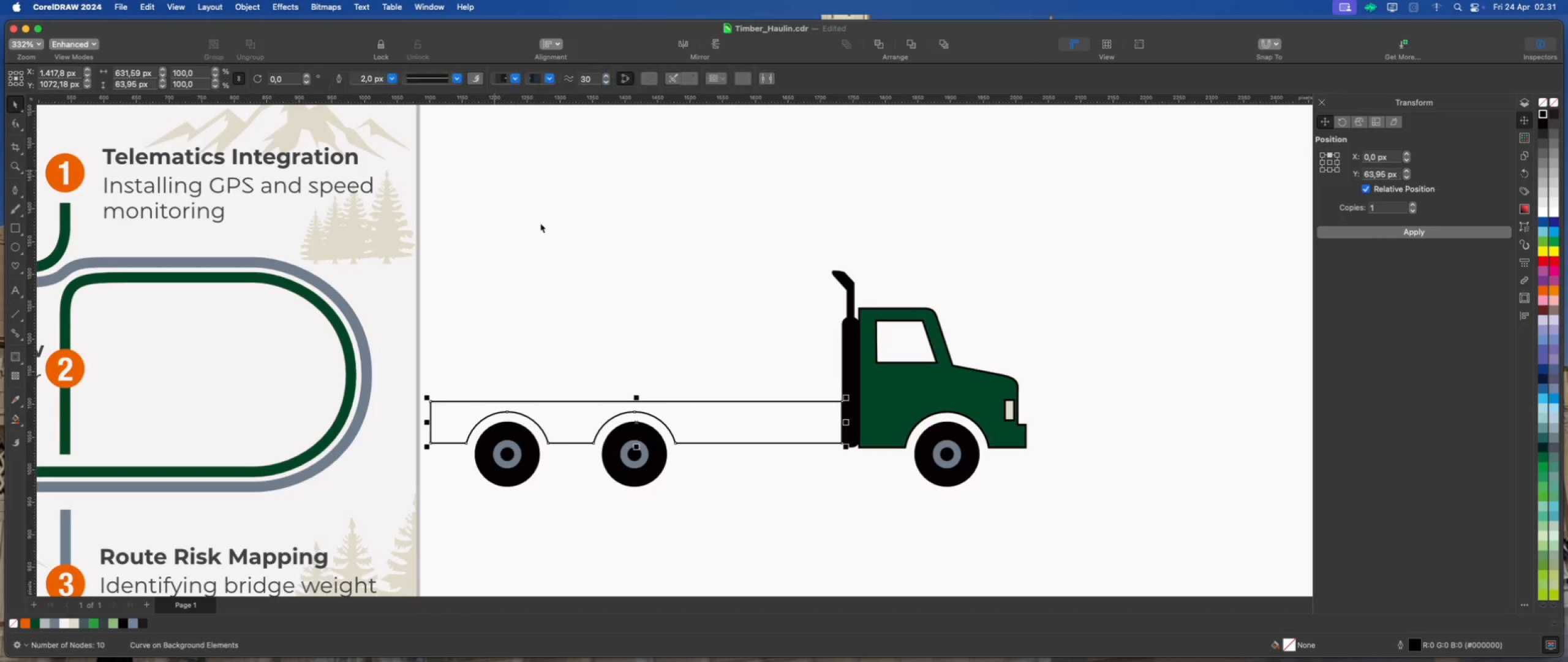 
left_click([715, 425])
 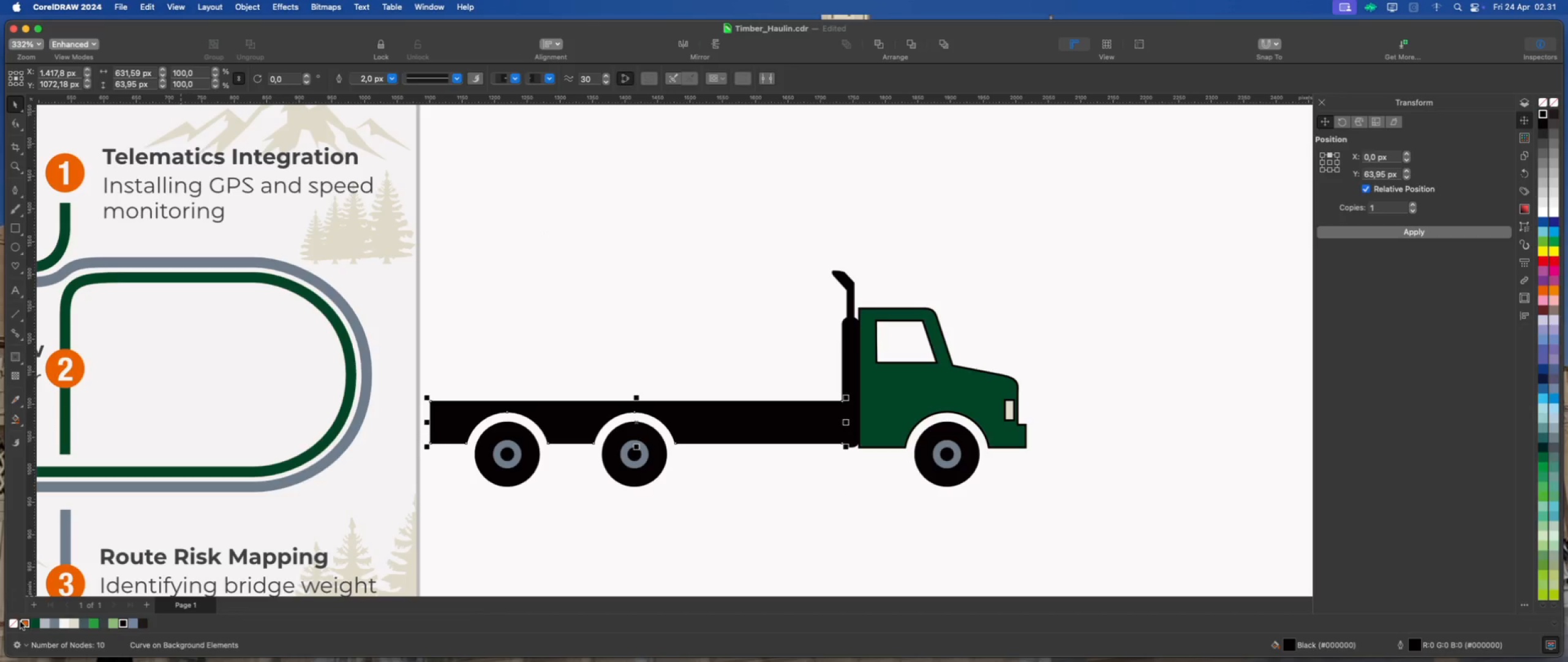 
left_click([52, 588])
 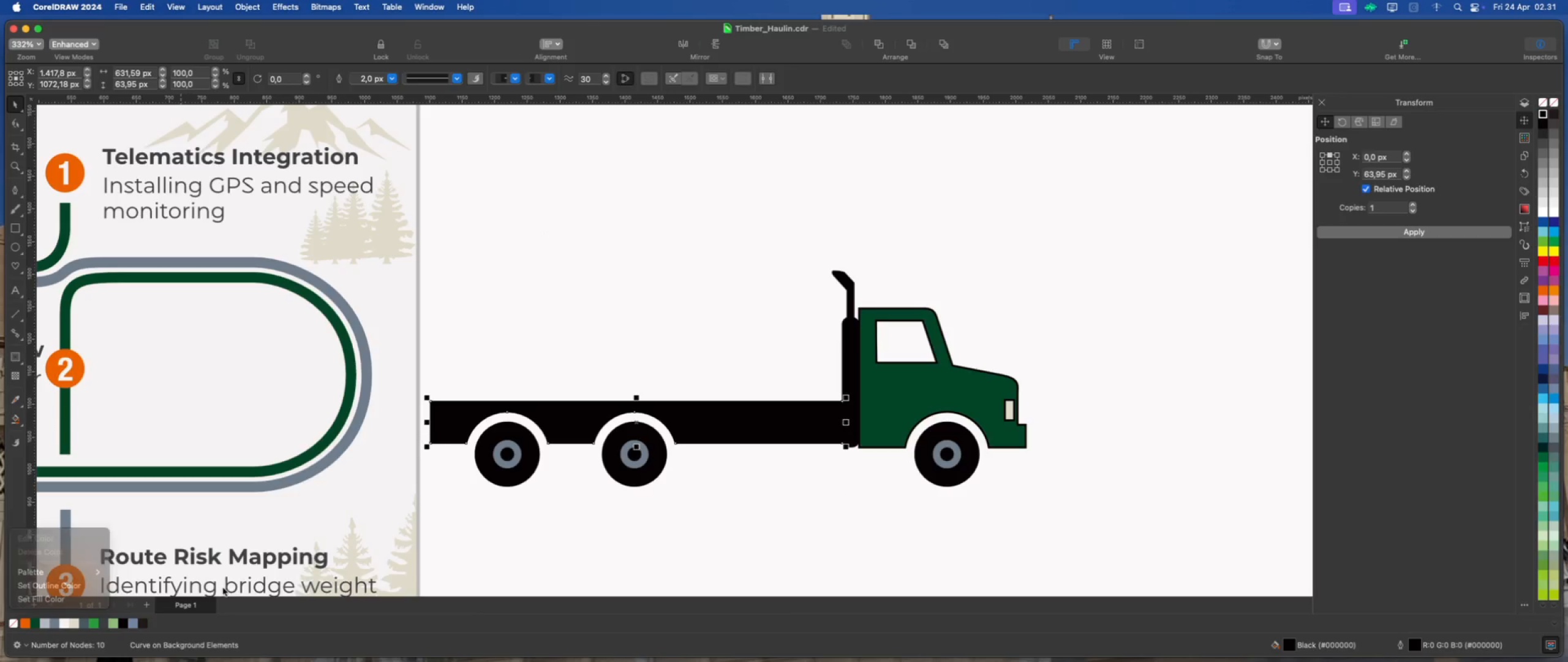 
left_click([715, 527])
 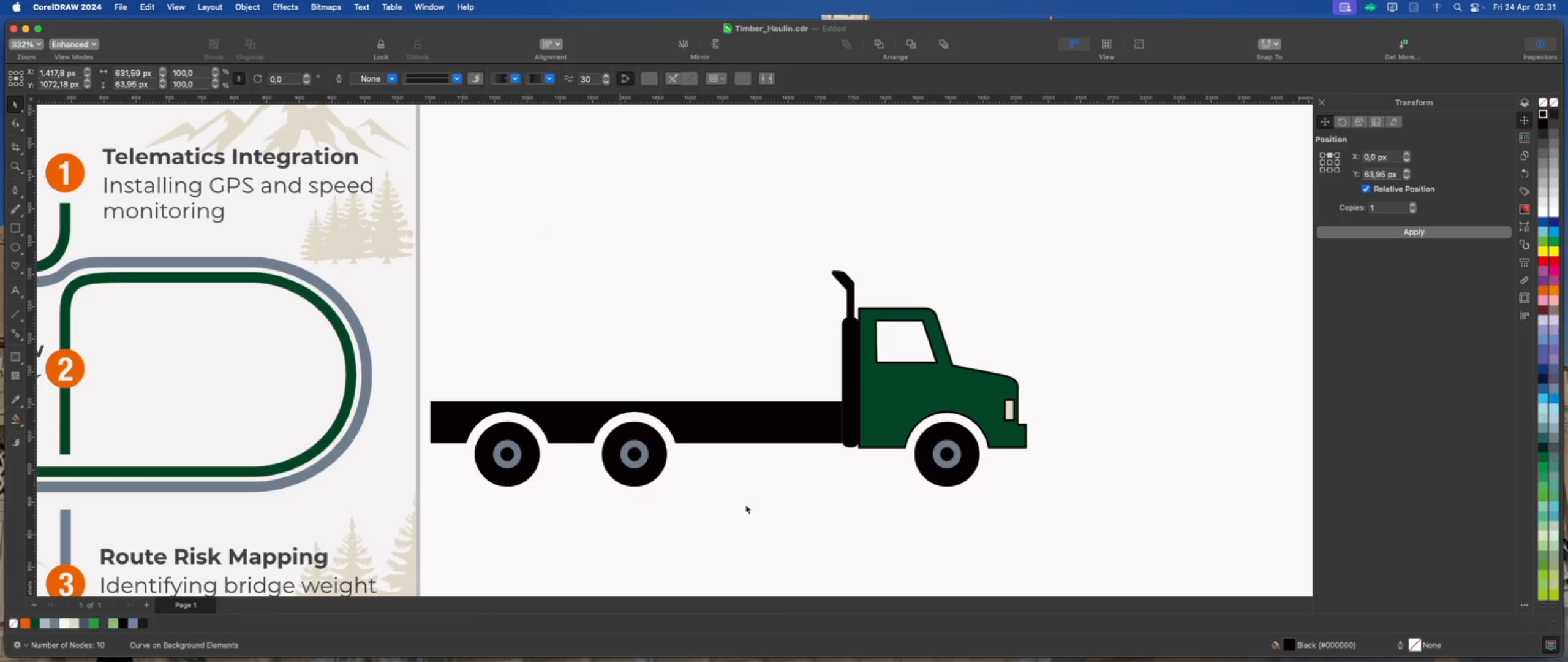 
left_click([818, 426])
 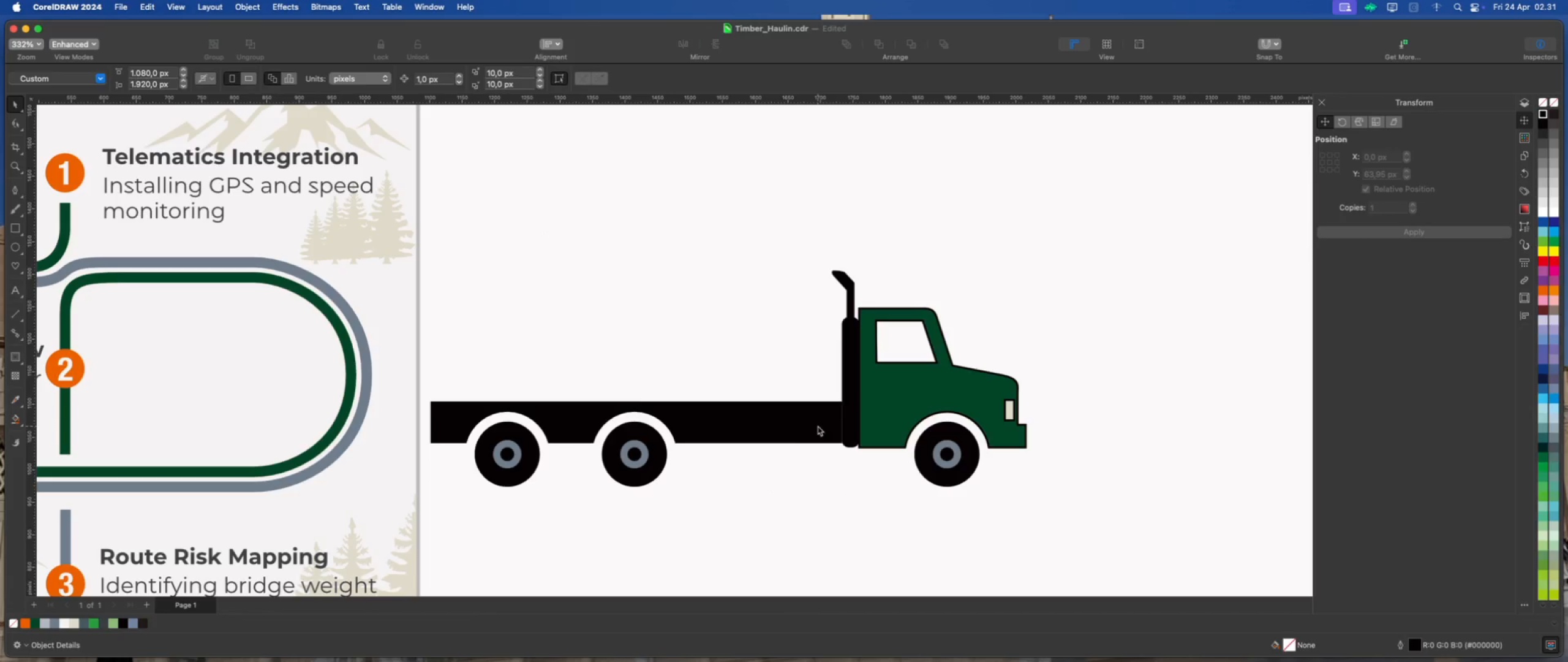 
scroll: coordinate [832, 426], scroll_direction: up, amount: 3.0
 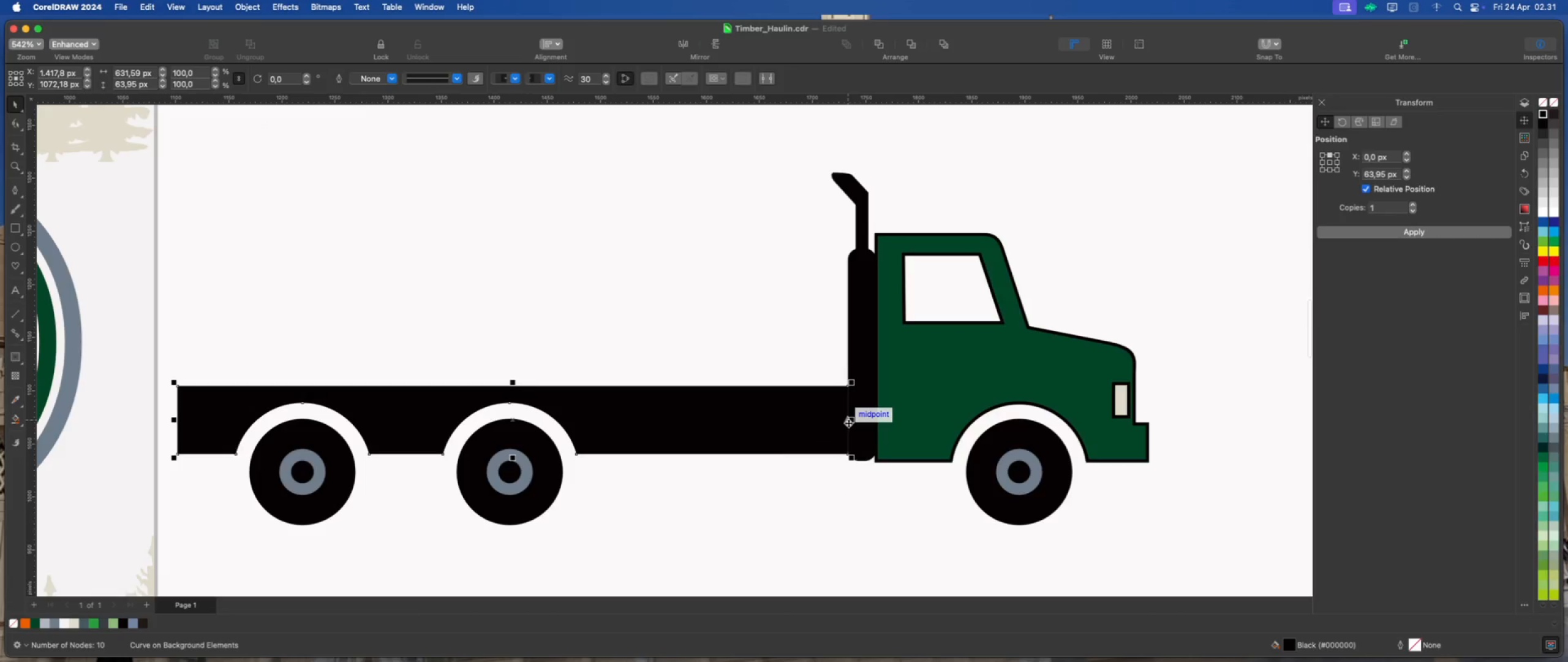 
left_click_drag(start_coordinate=[853, 420], to_coordinate=[860, 421])
 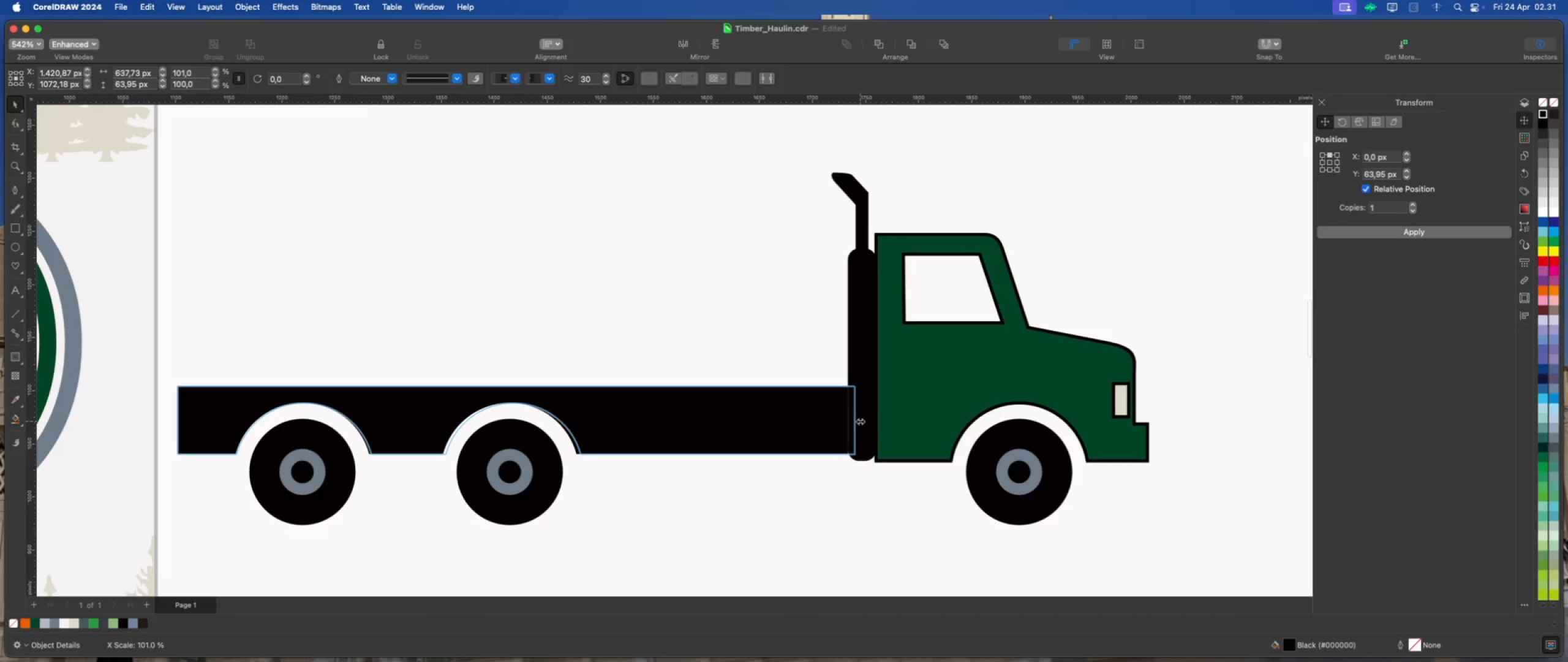 
left_click([854, 499])
 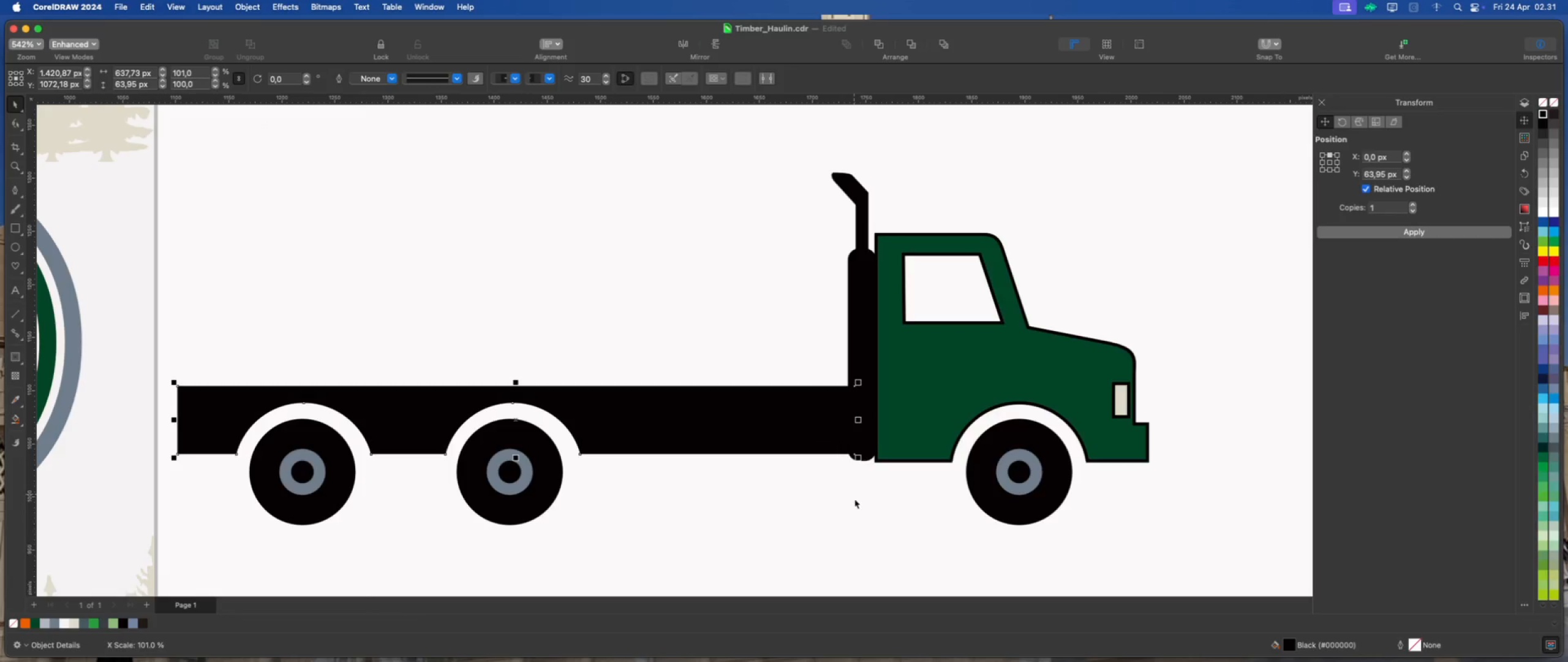 
scroll: coordinate [841, 471], scroll_direction: down, amount: 7.0
 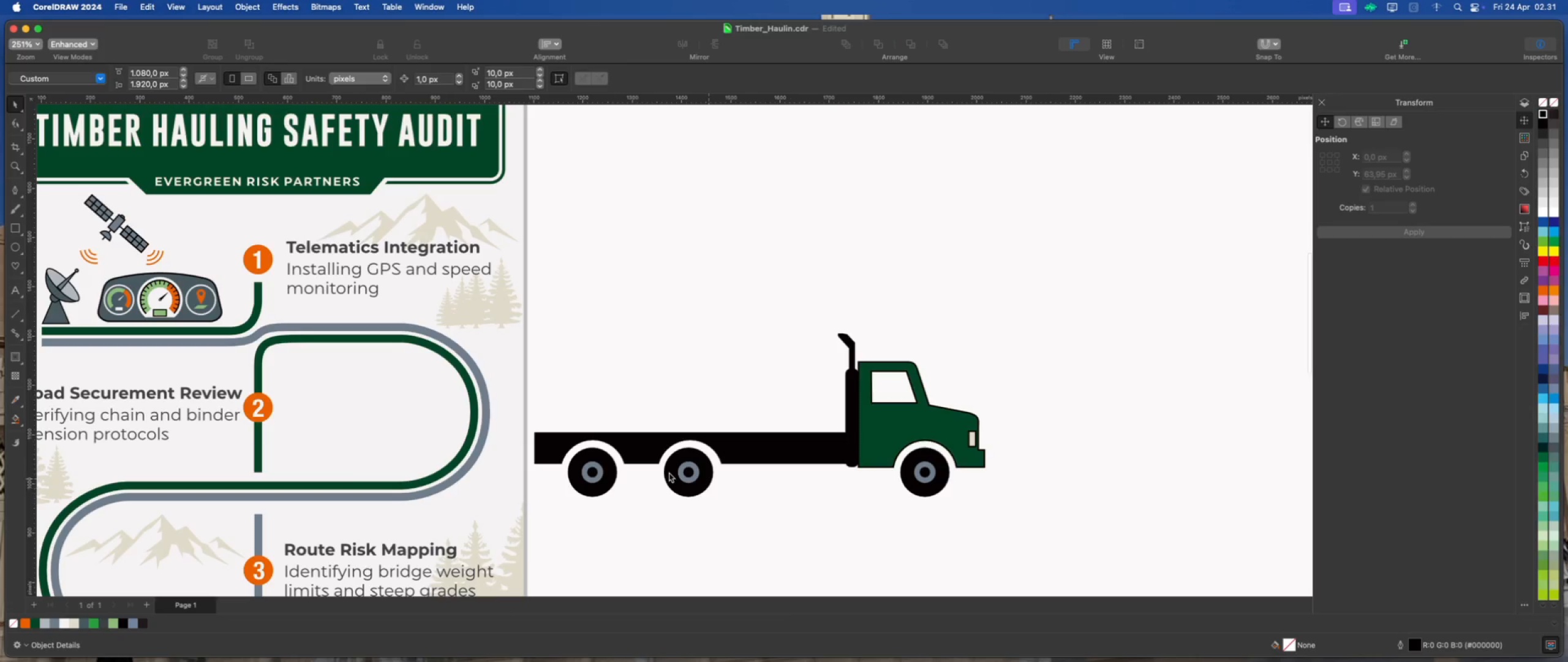 
left_click([19, 226])
 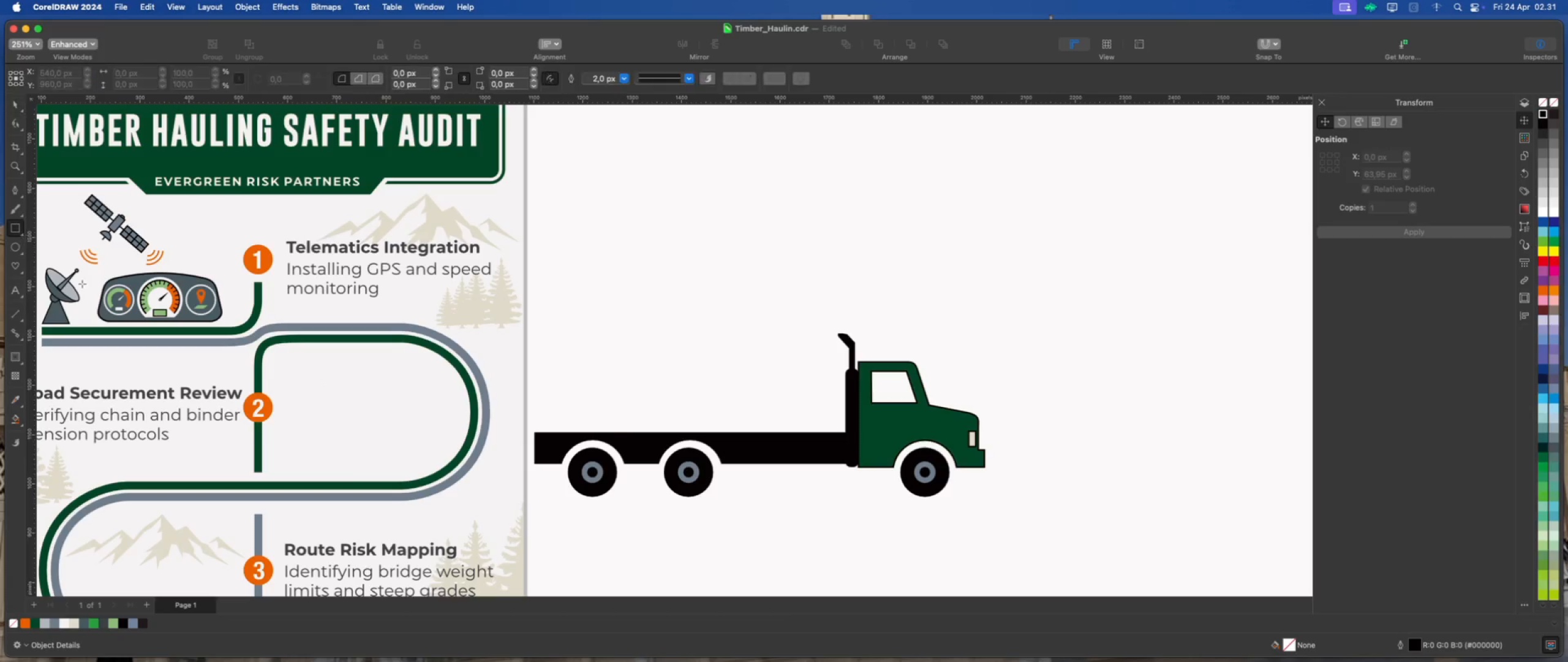 
scroll: coordinate [836, 466], scroll_direction: up, amount: 5.0
 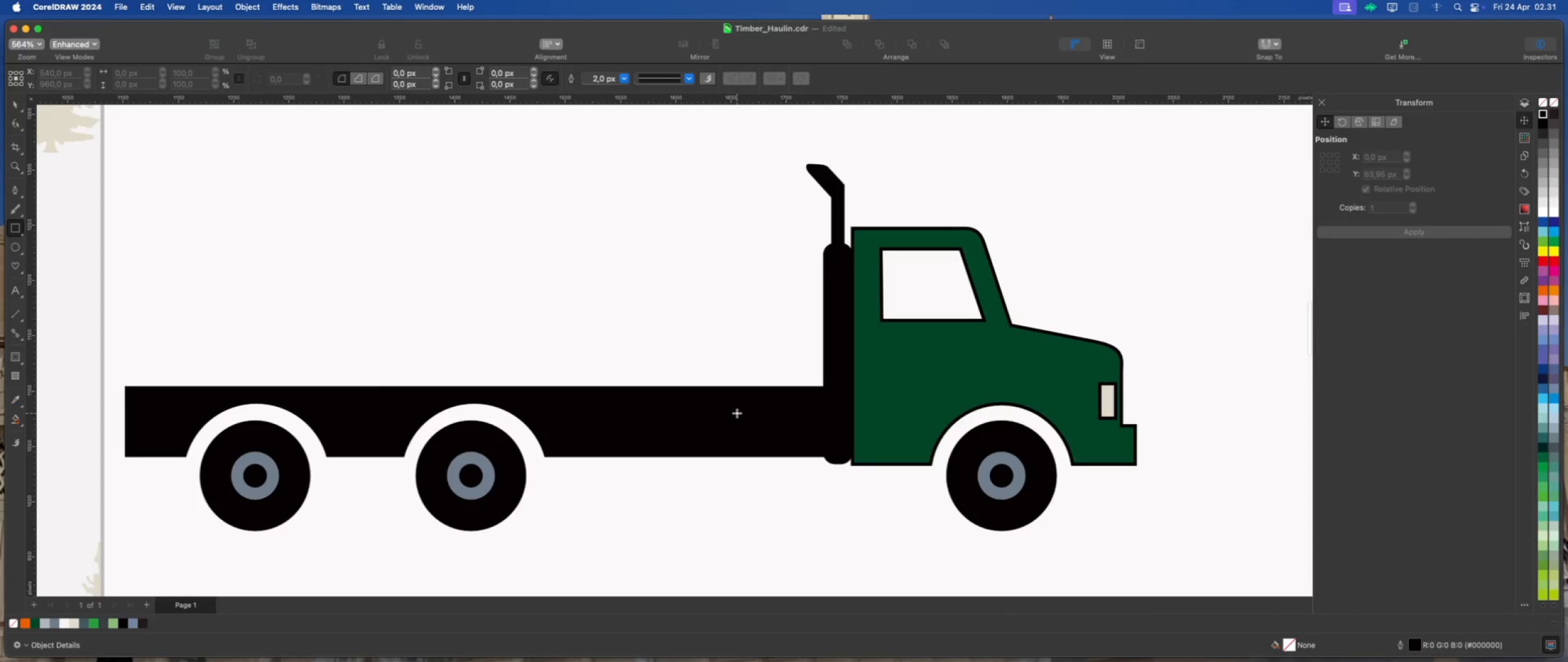 
double_click([728, 405])
 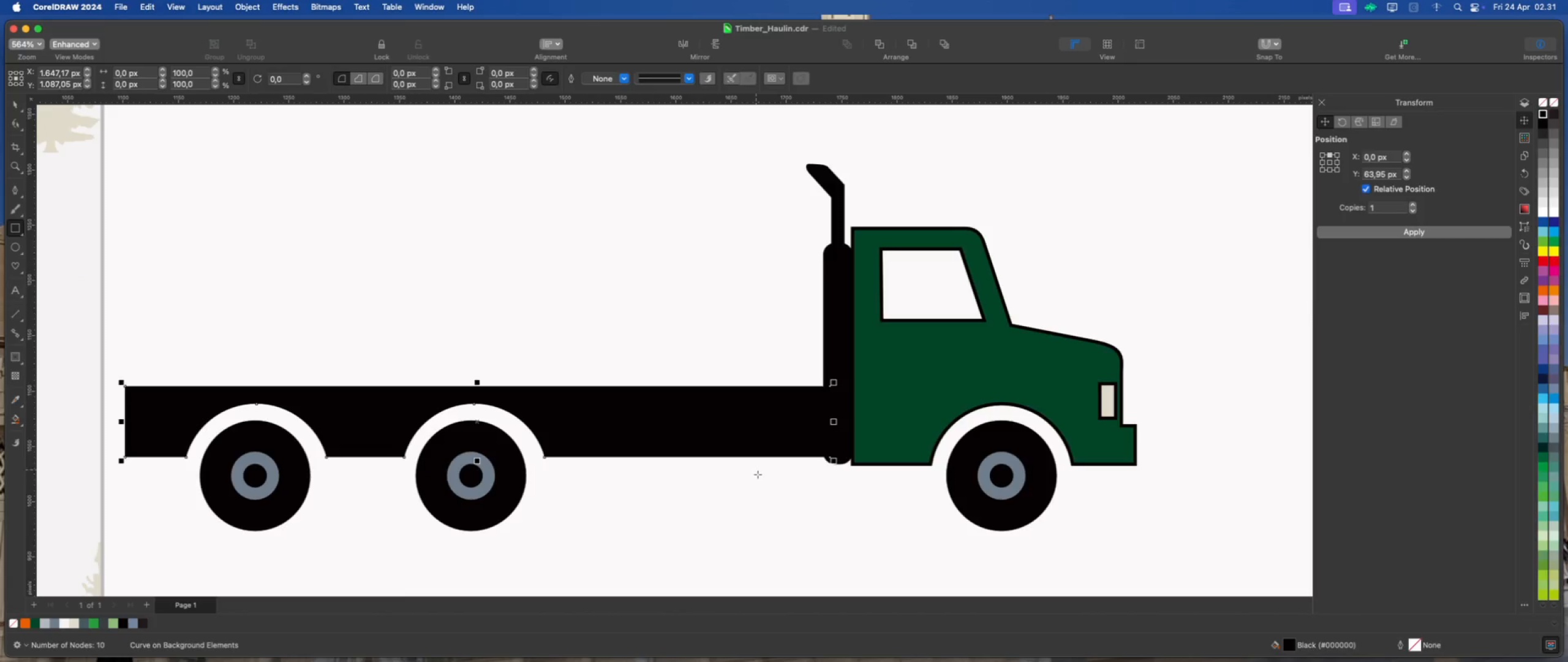 
left_click_drag(start_coordinate=[727, 403], to_coordinate=[849, 467])
 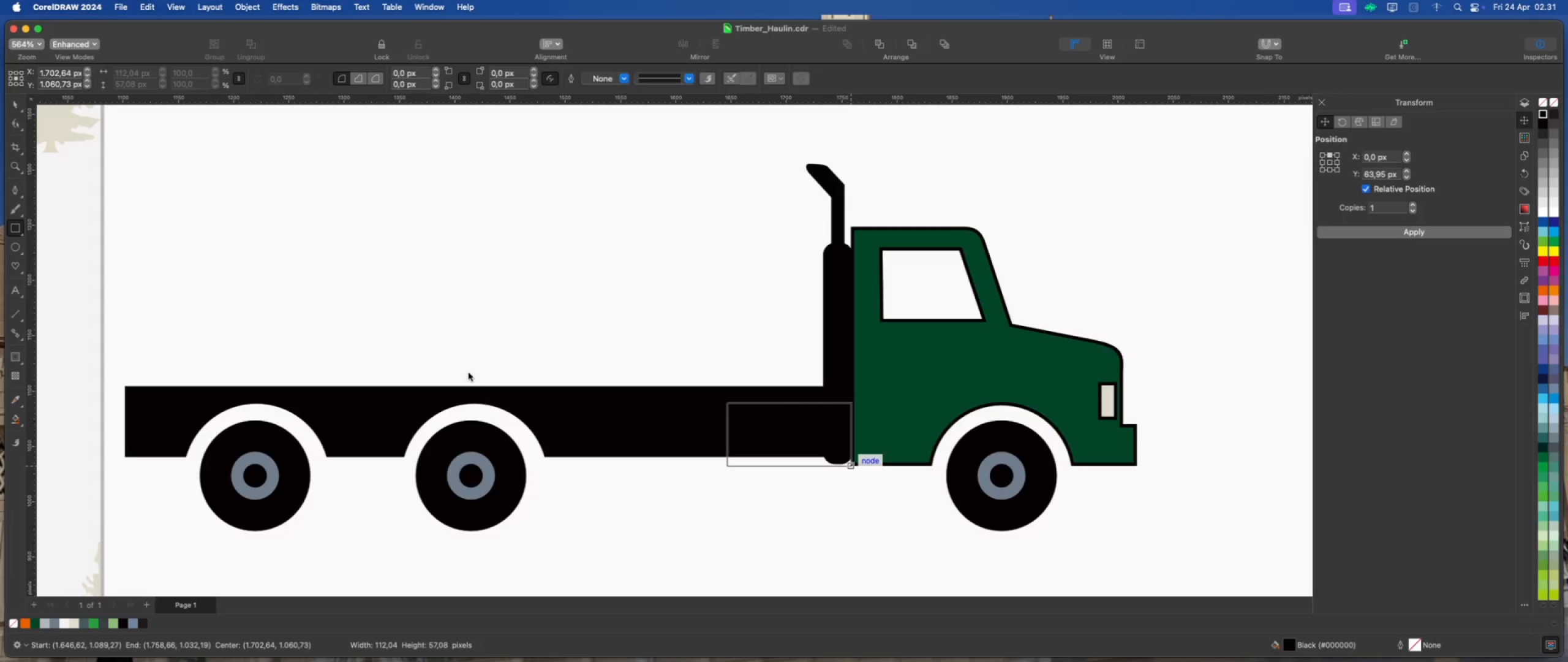 
scroll: coordinate [469, 373], scroll_direction: up, amount: 1.0
 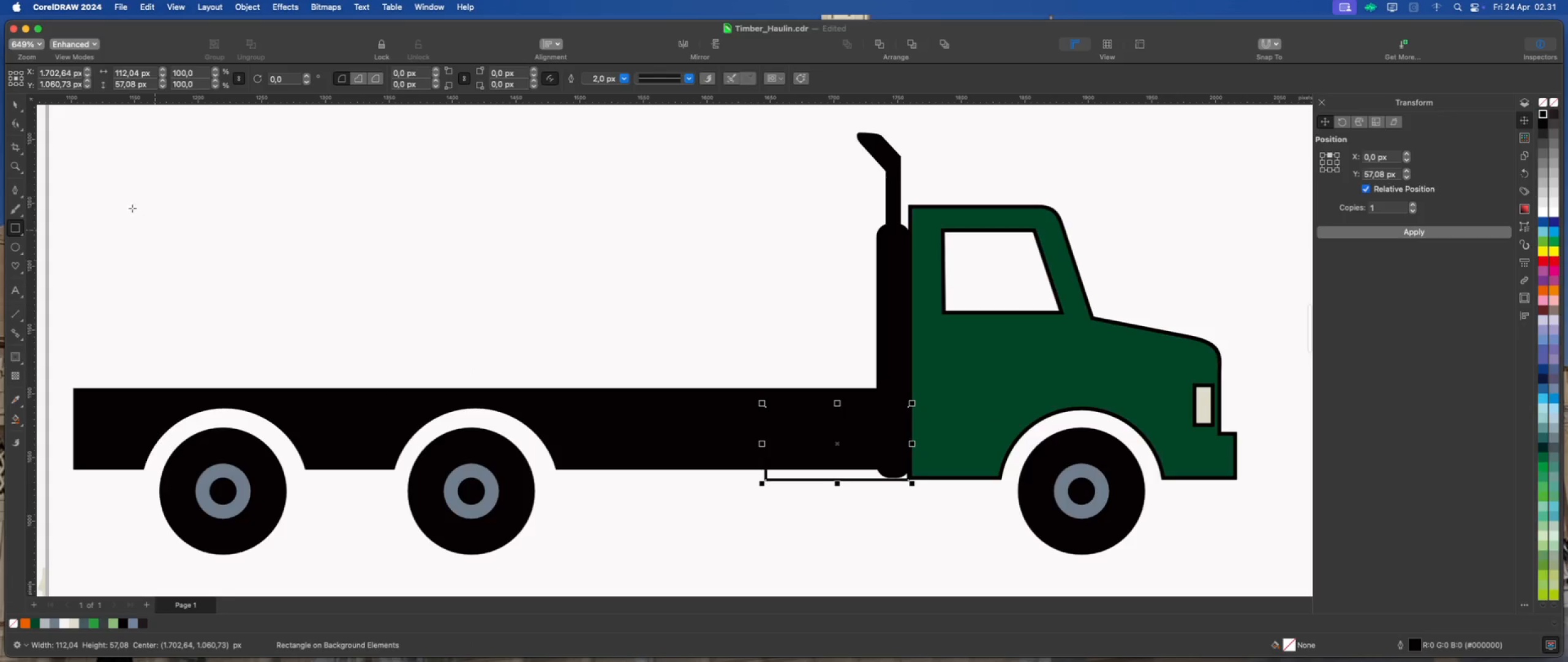 
left_click([20, 120])
 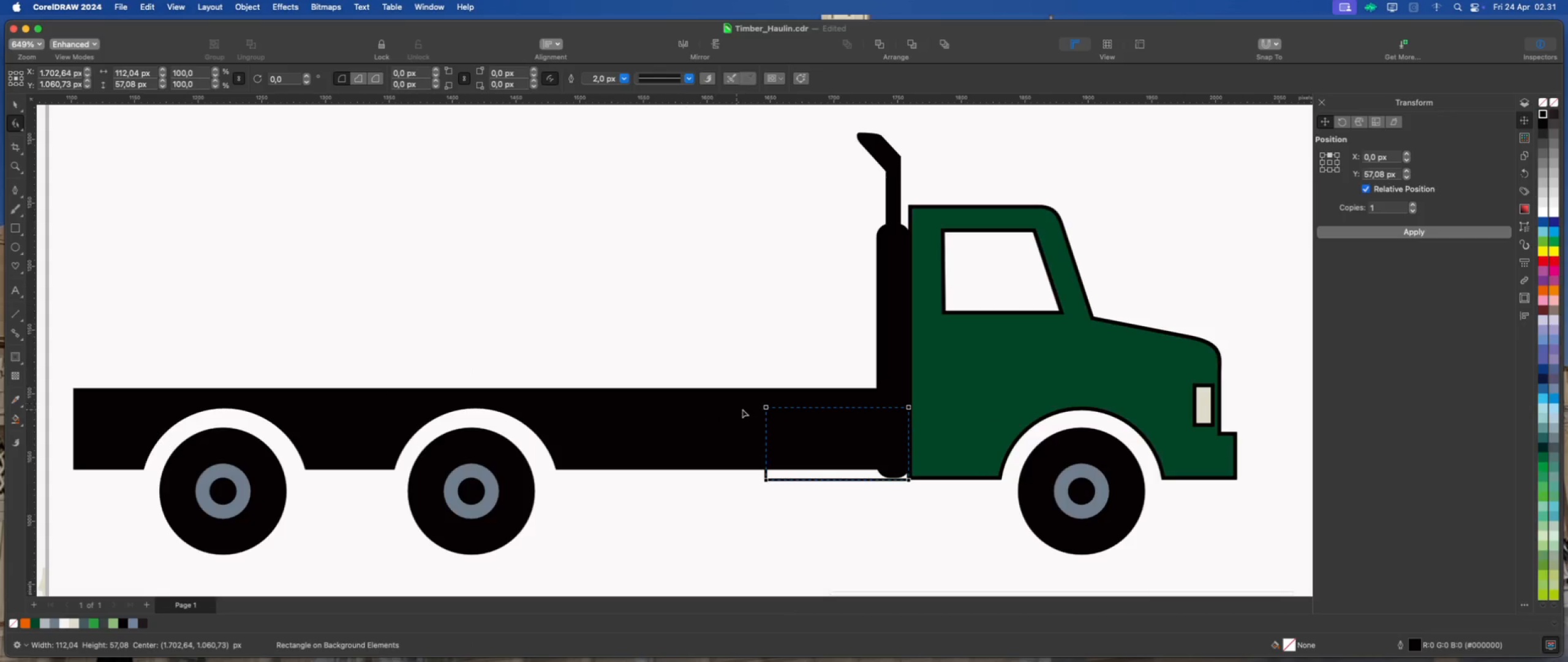 
left_click_drag(start_coordinate=[765, 407], to_coordinate=[764, 420])
 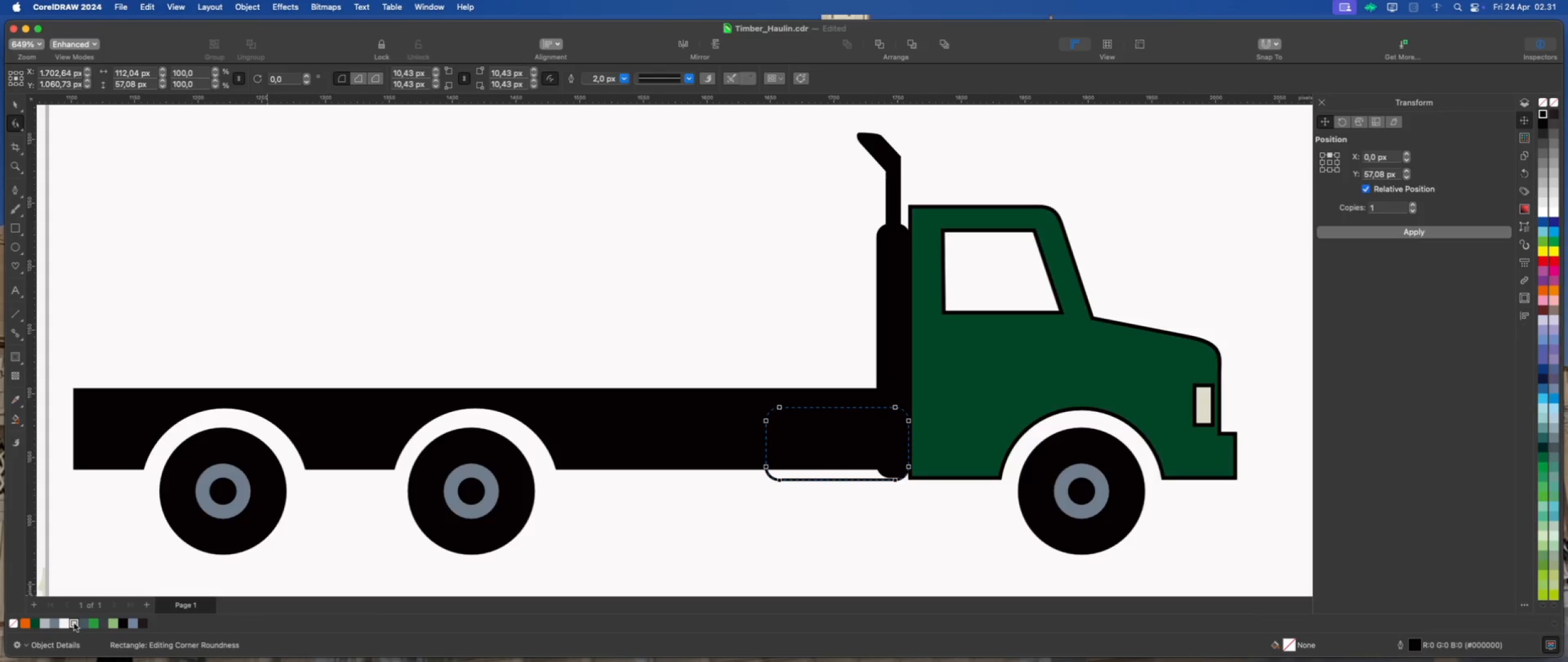 
left_click([48, 622])
 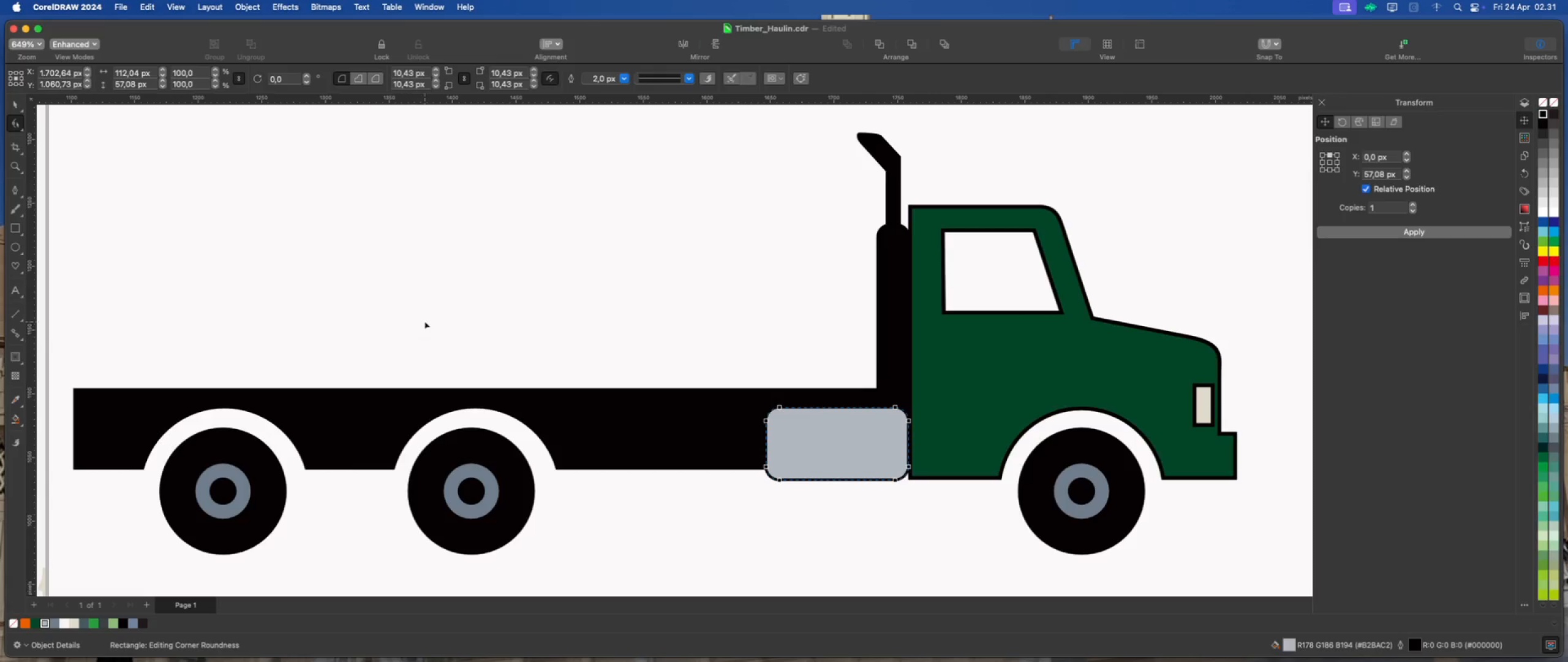 
left_click([628, 78])
 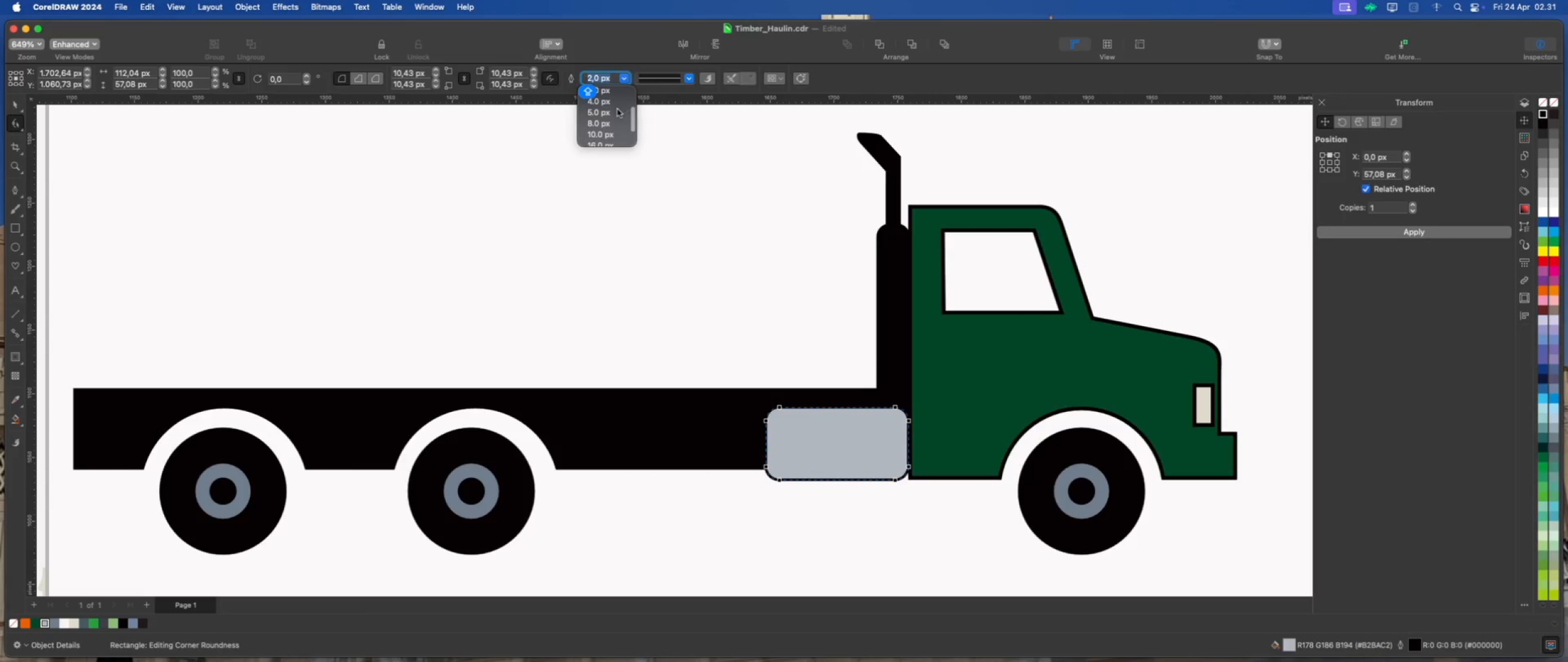 
scroll: coordinate [609, 110], scroll_direction: up, amount: 2.0
 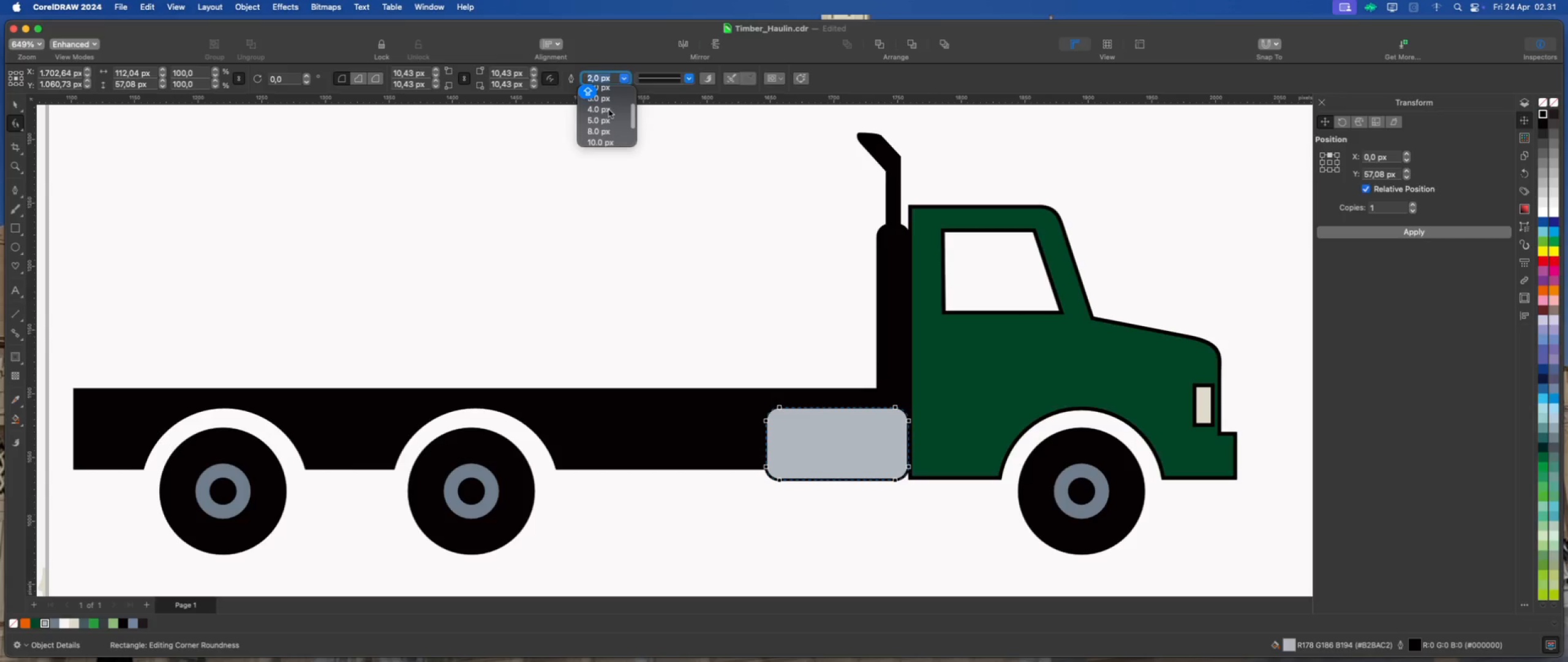 
left_click([606, 101])
 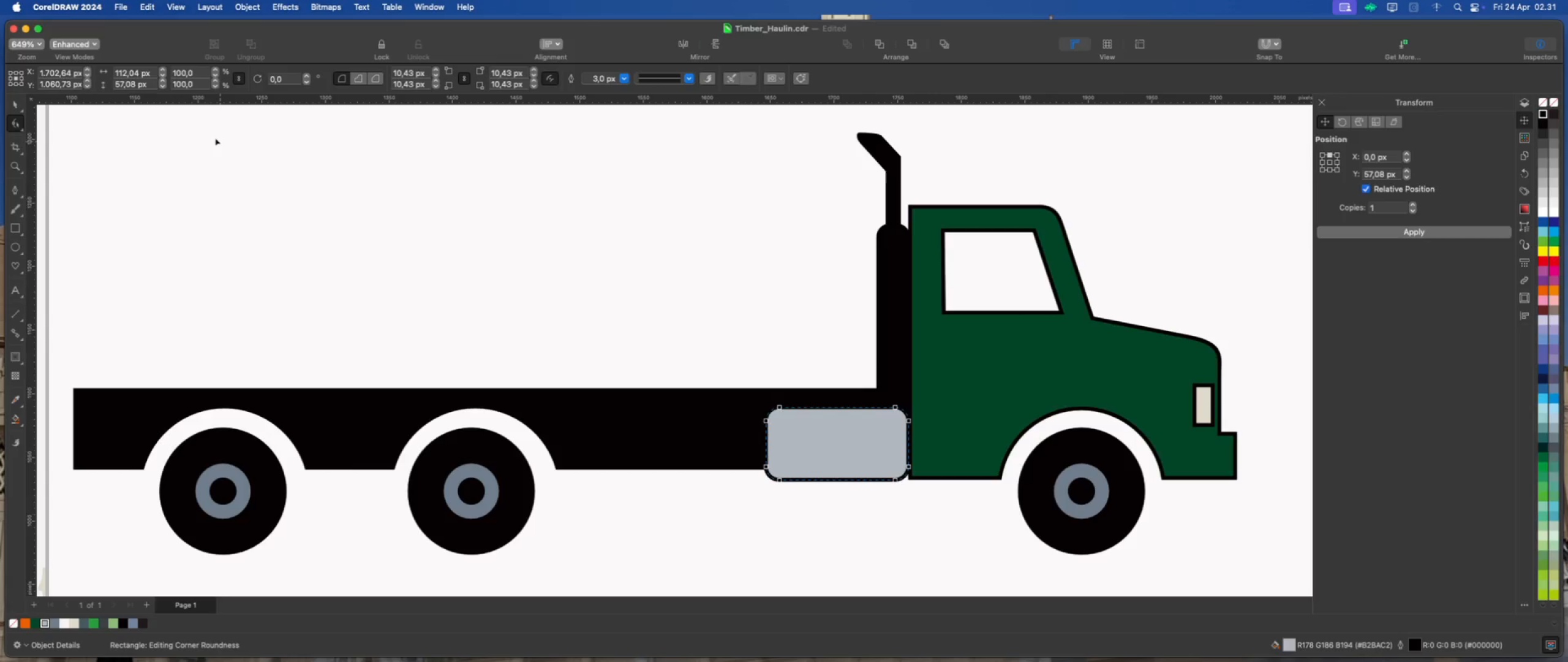 
left_click([15, 103])
 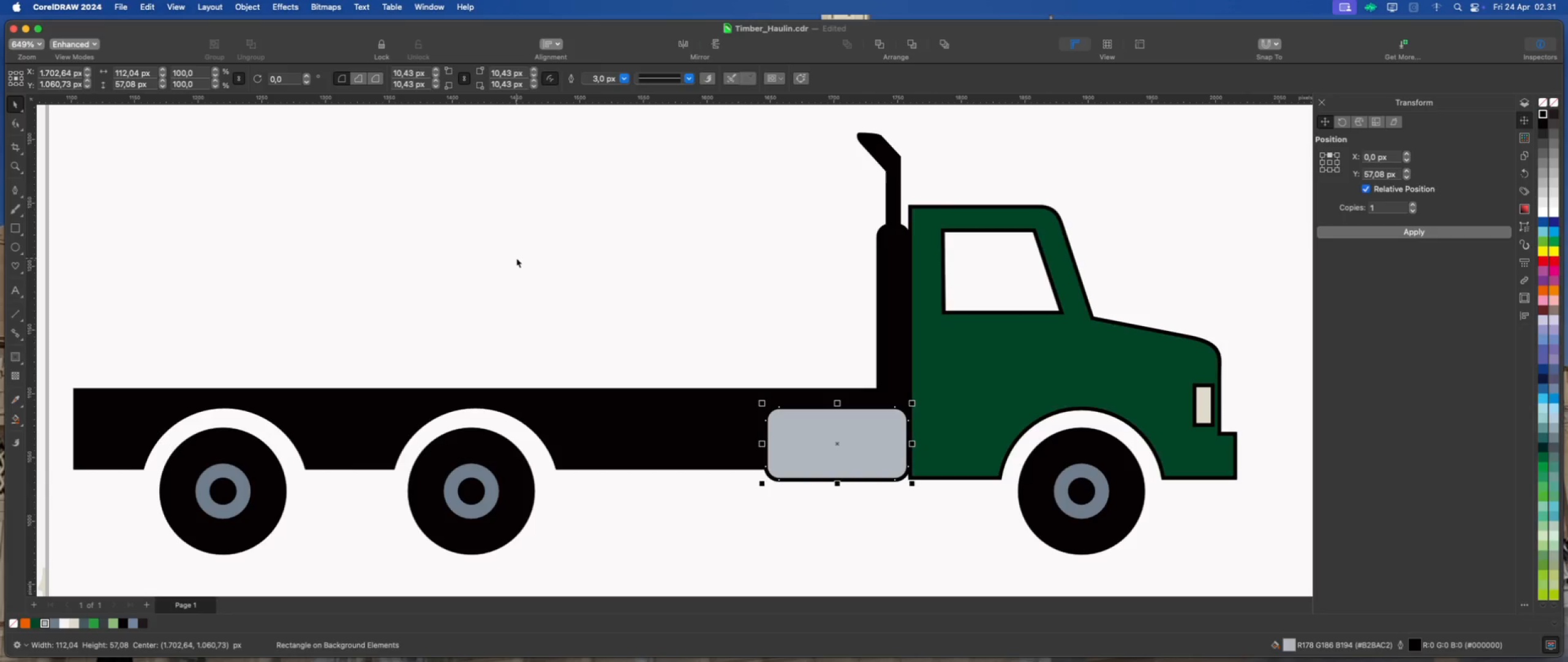 
wait(5.26)
 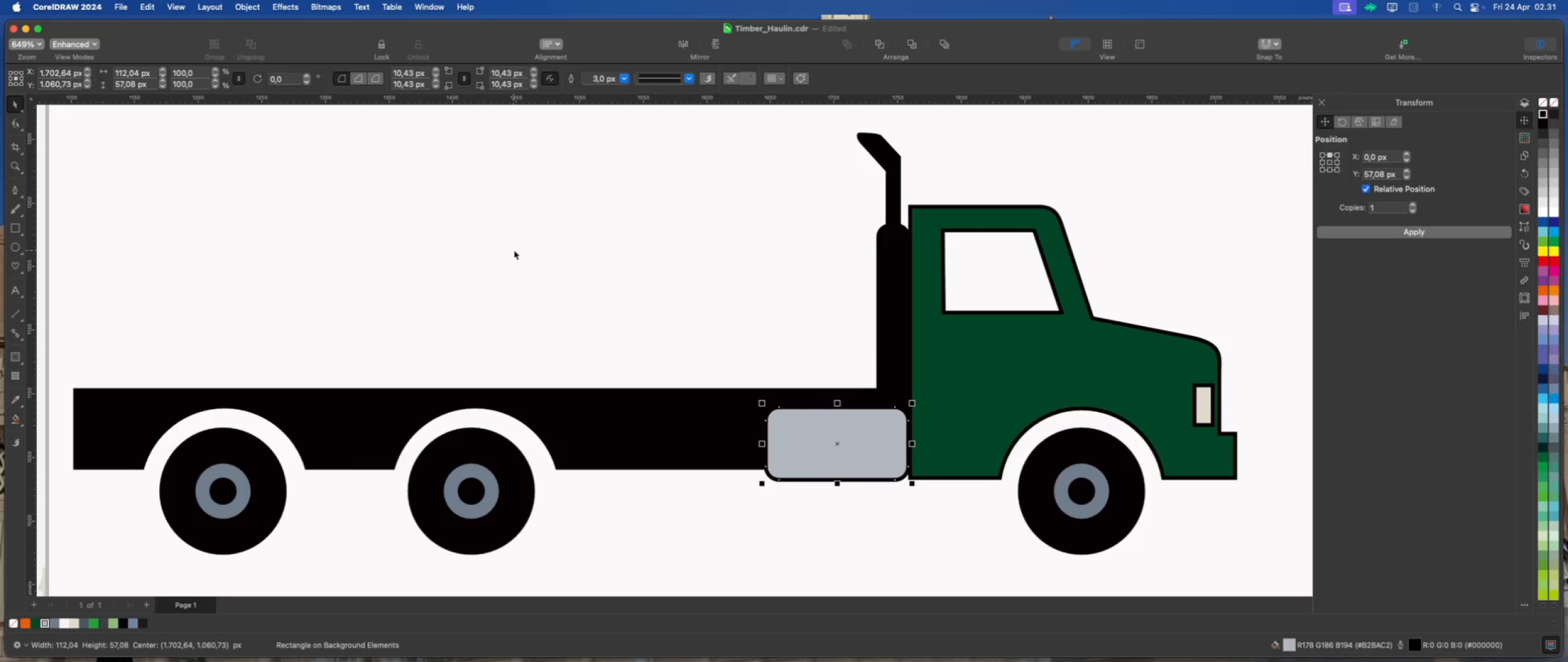 
scroll: coordinate [802, 367], scroll_direction: down, amount: 4.0
 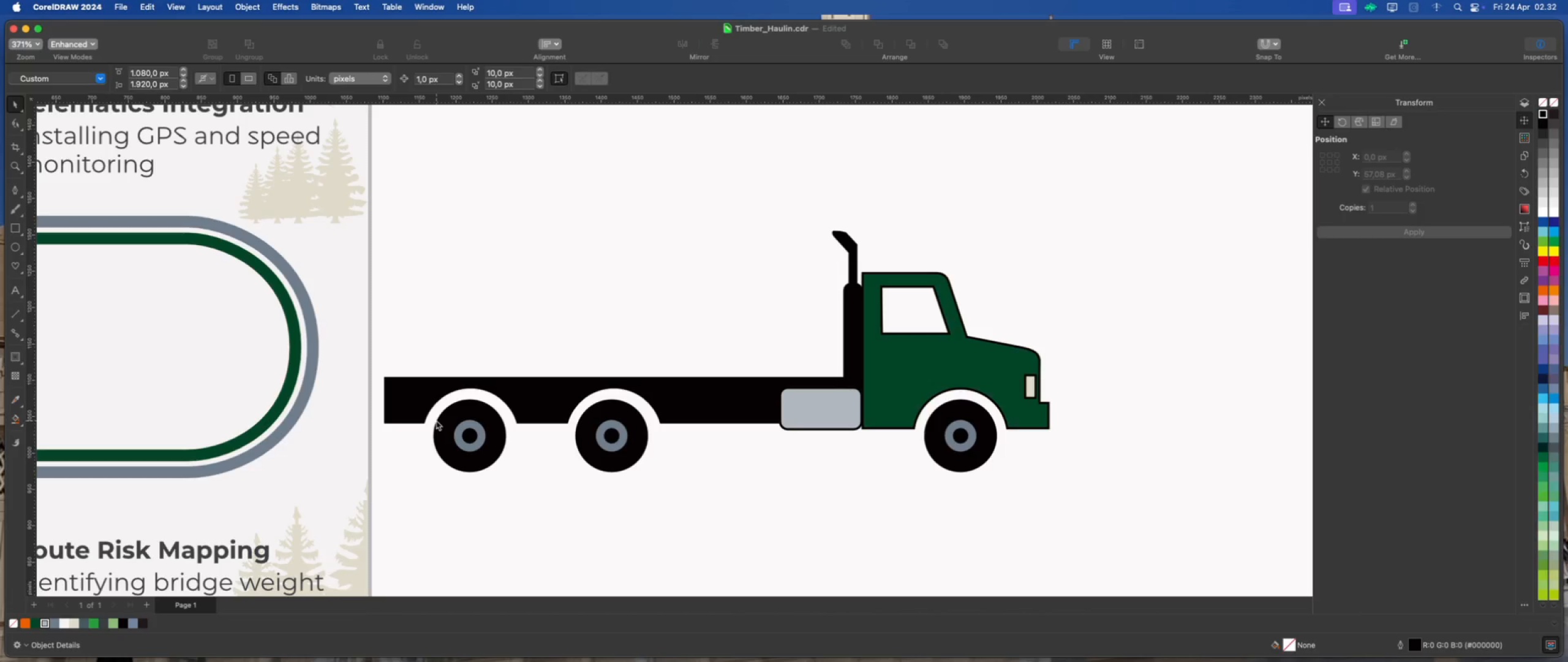 
scroll: coordinate [432, 422], scroll_direction: up, amount: 1.0
 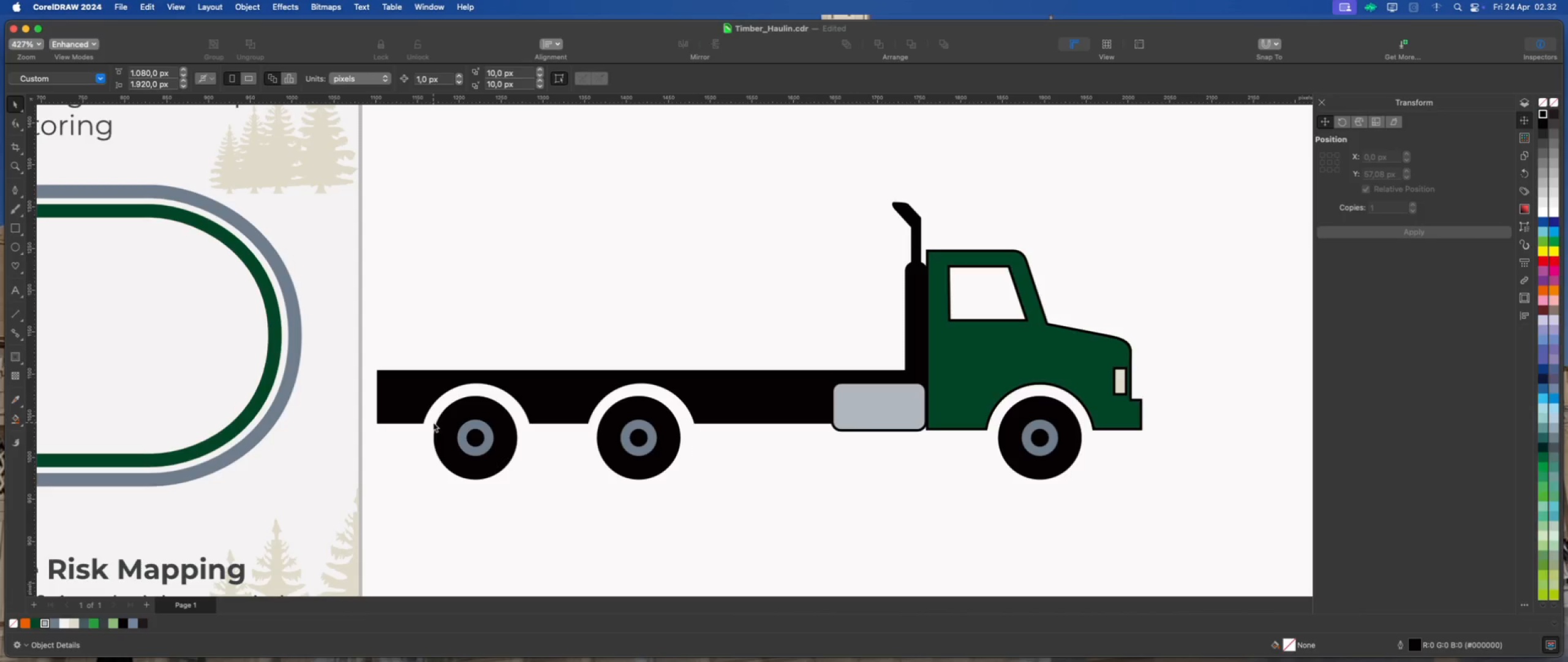 
left_click([793, 479])
 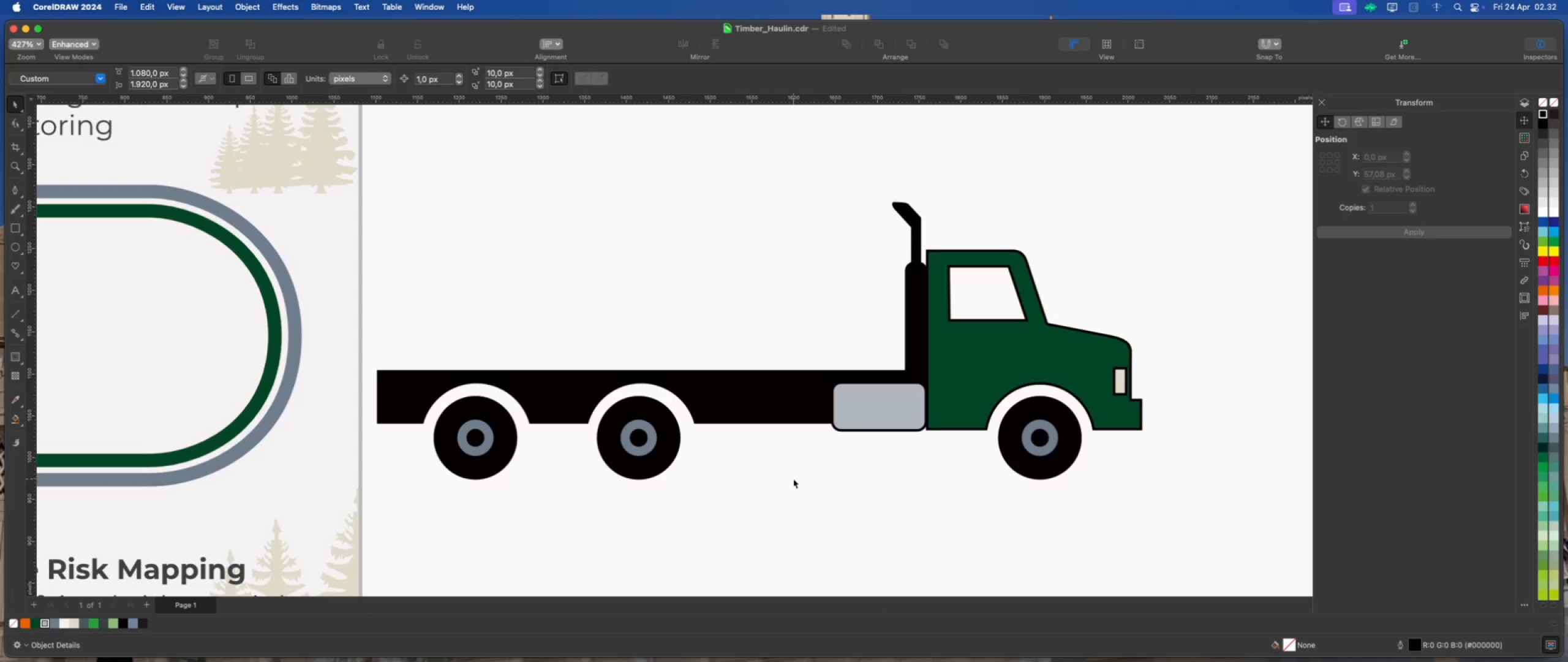 
scroll: coordinate [638, 350], scroll_direction: down, amount: 1.0
 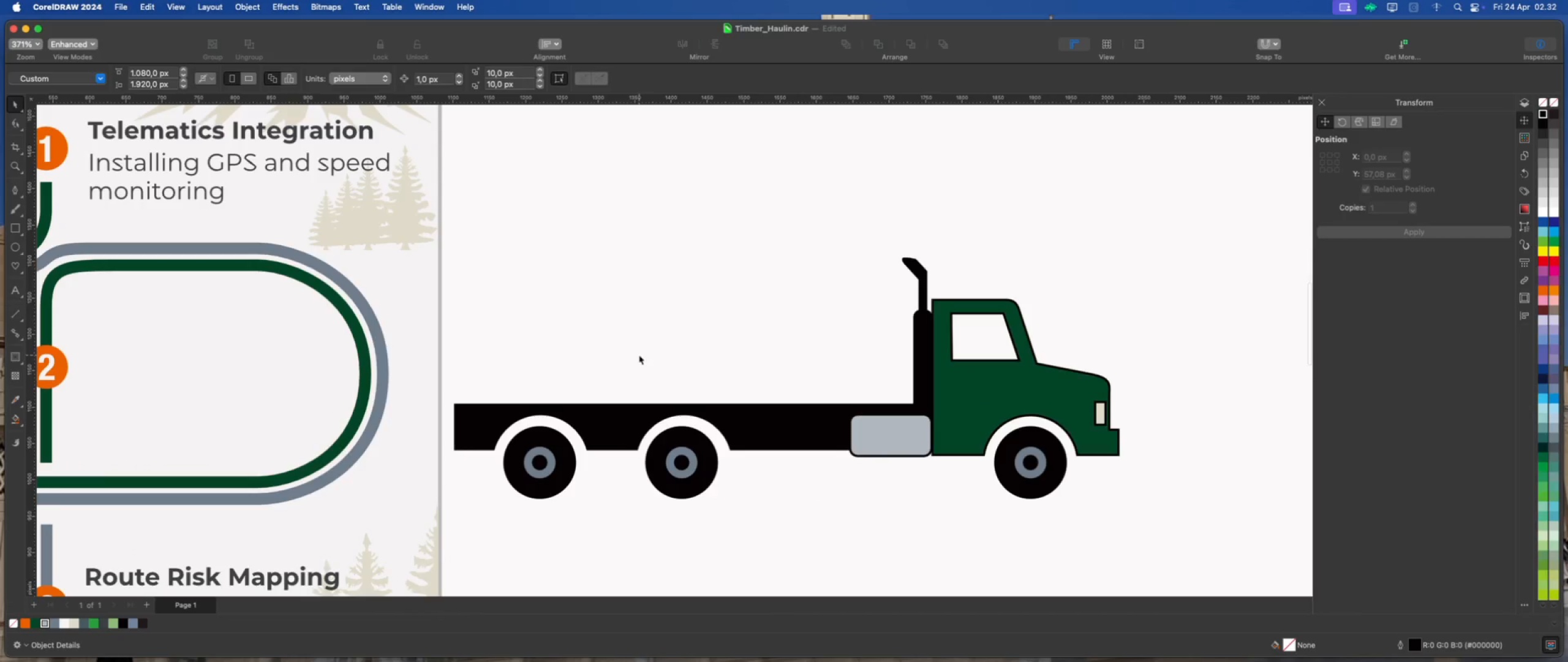 
scroll: coordinate [614, 310], scroll_direction: none, amount: 0.0
 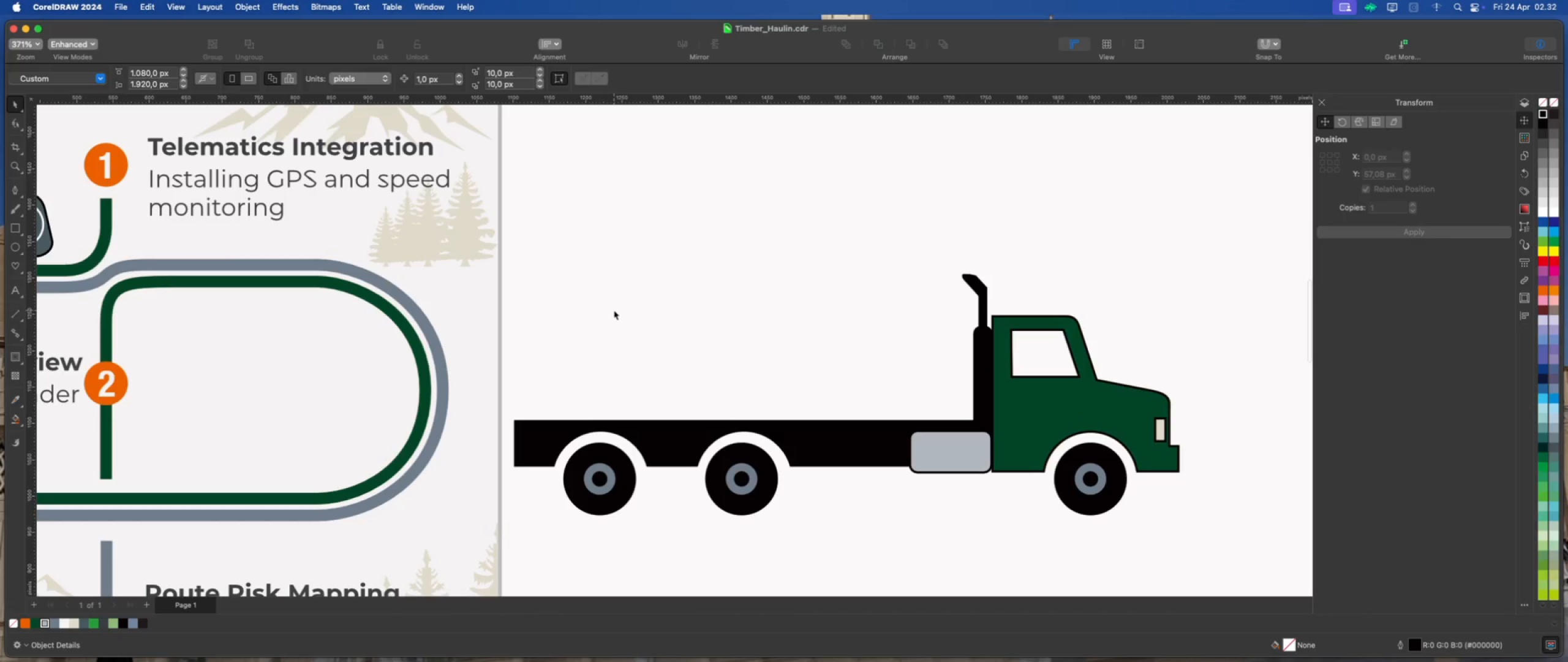 
scroll: coordinate [663, 321], scroll_direction: down, amount: 2.0
 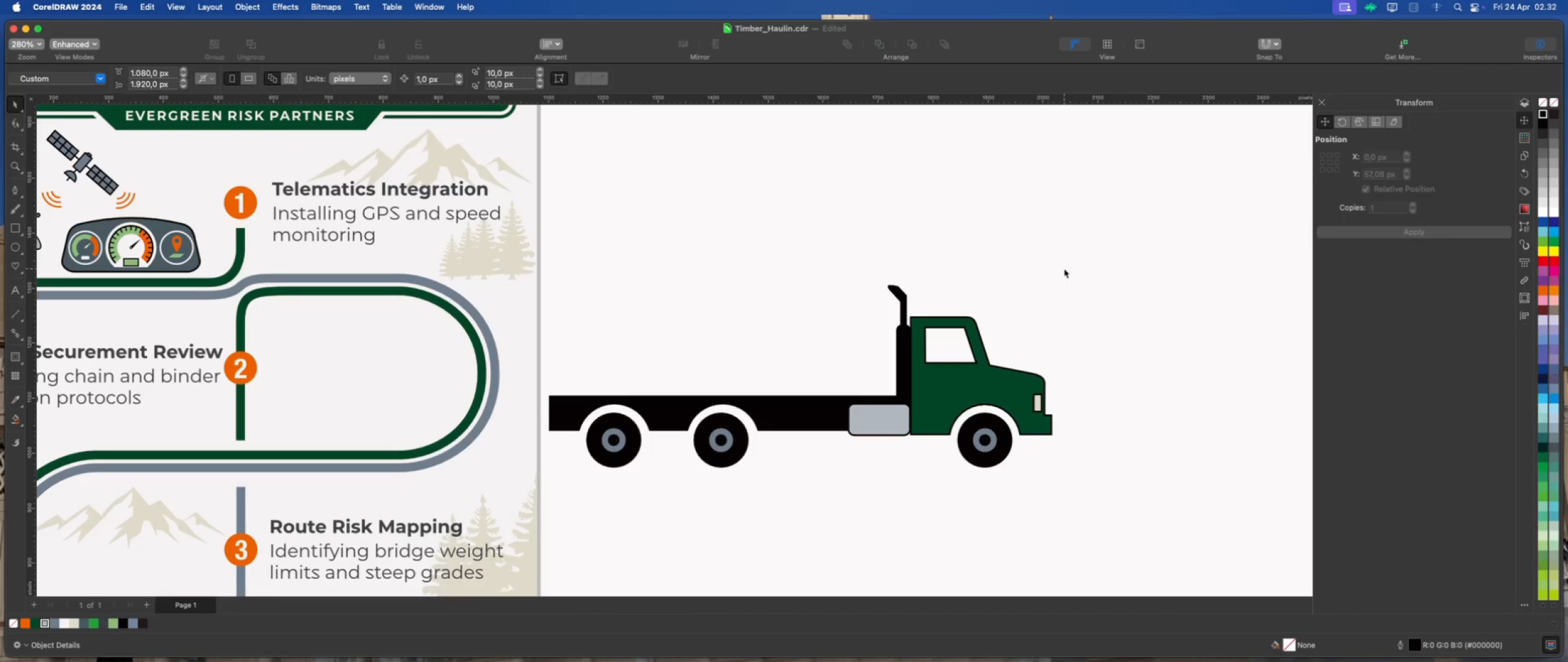 
scroll: coordinate [699, 361], scroll_direction: up, amount: 2.0
 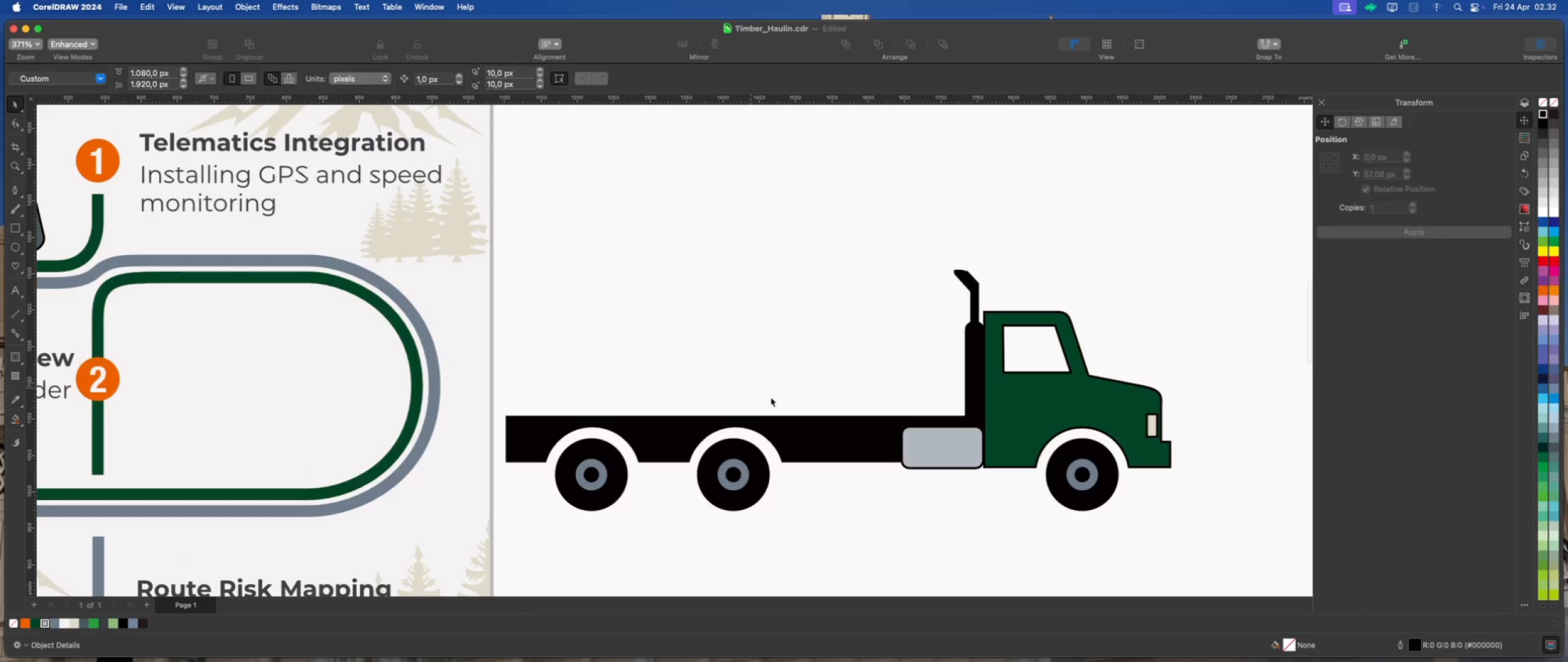 
left_click_drag(start_coordinate=[886, 397], to_coordinate=[992, 496])
 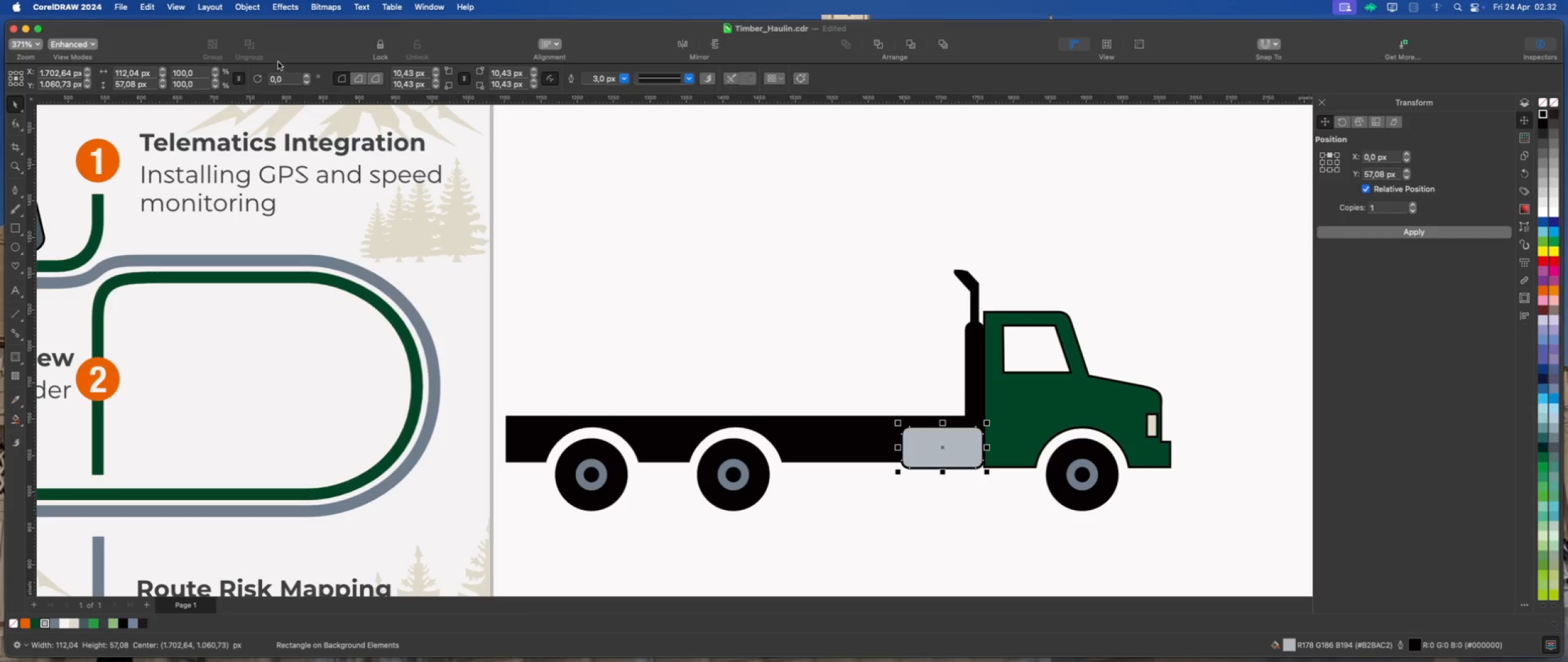 
left_click([246, 9])
 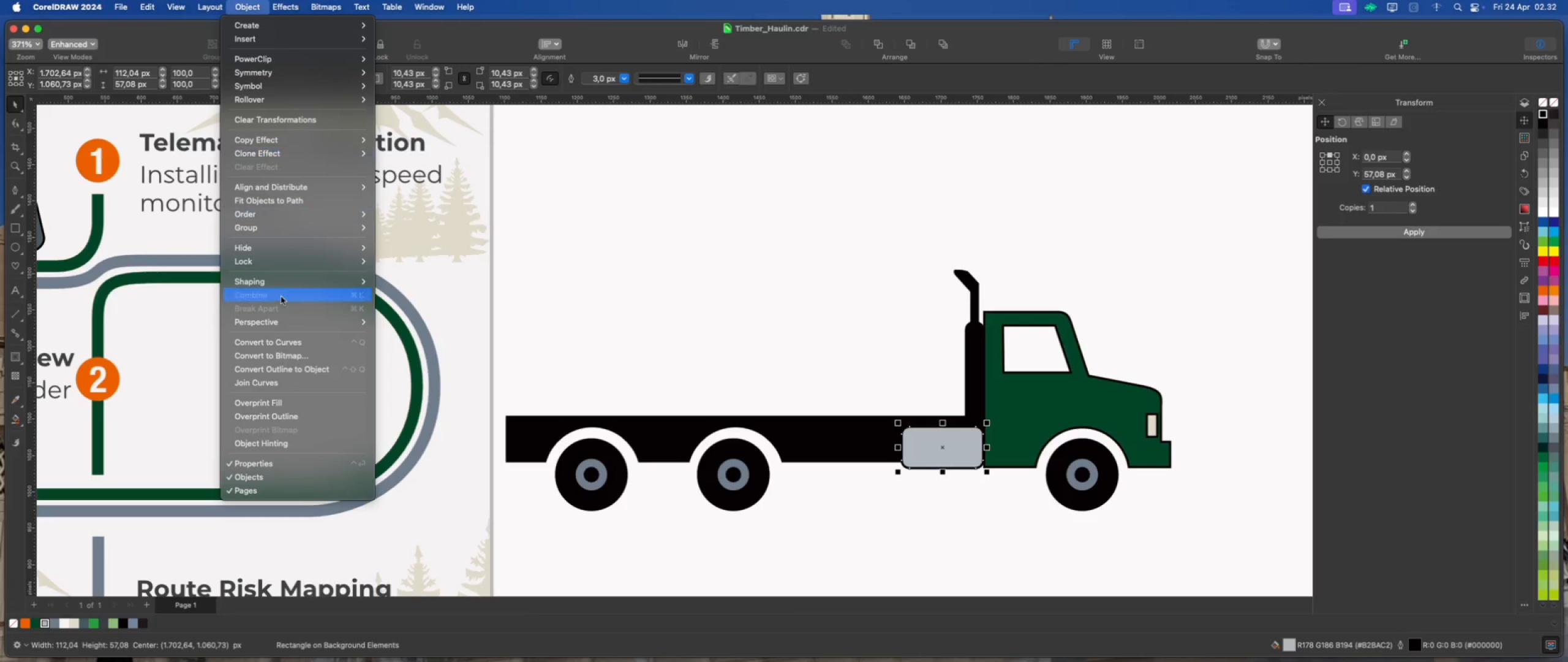 
left_click([305, 371])
 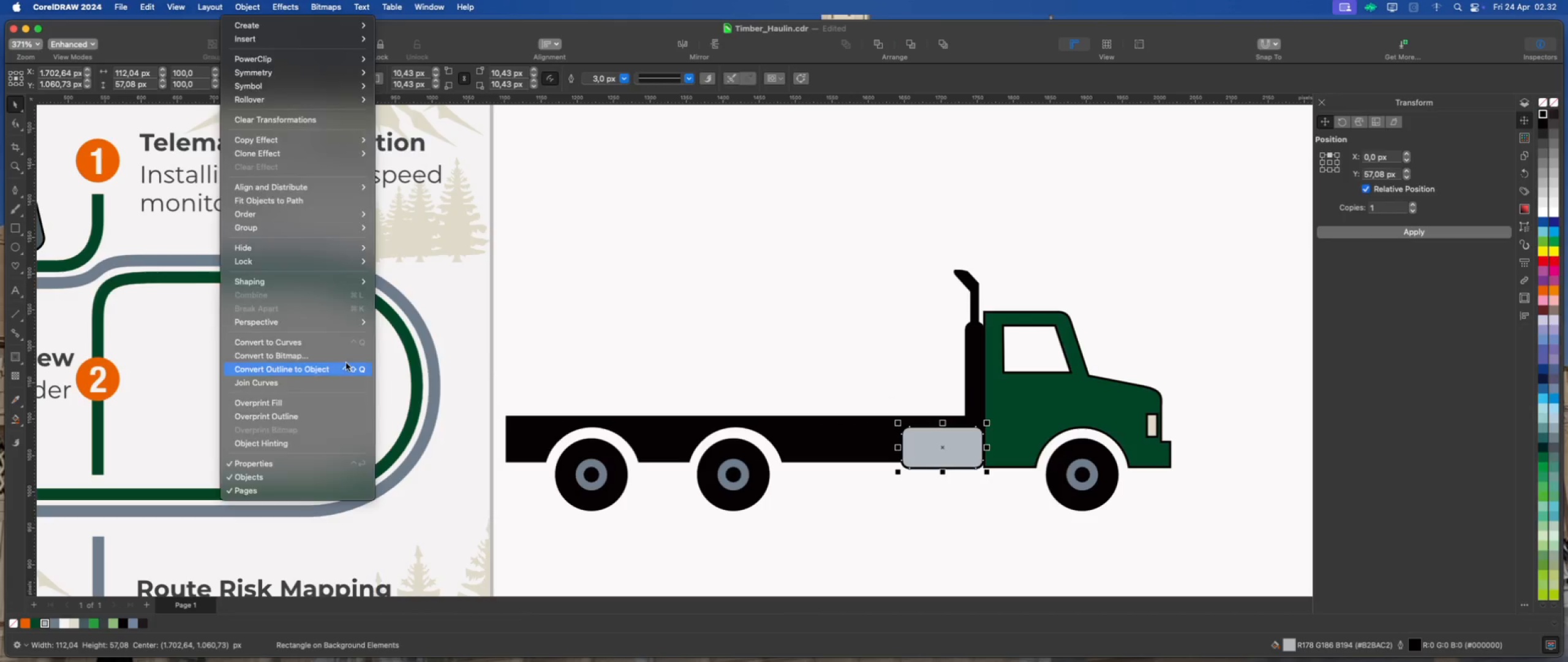 
left_click([662, 337])
 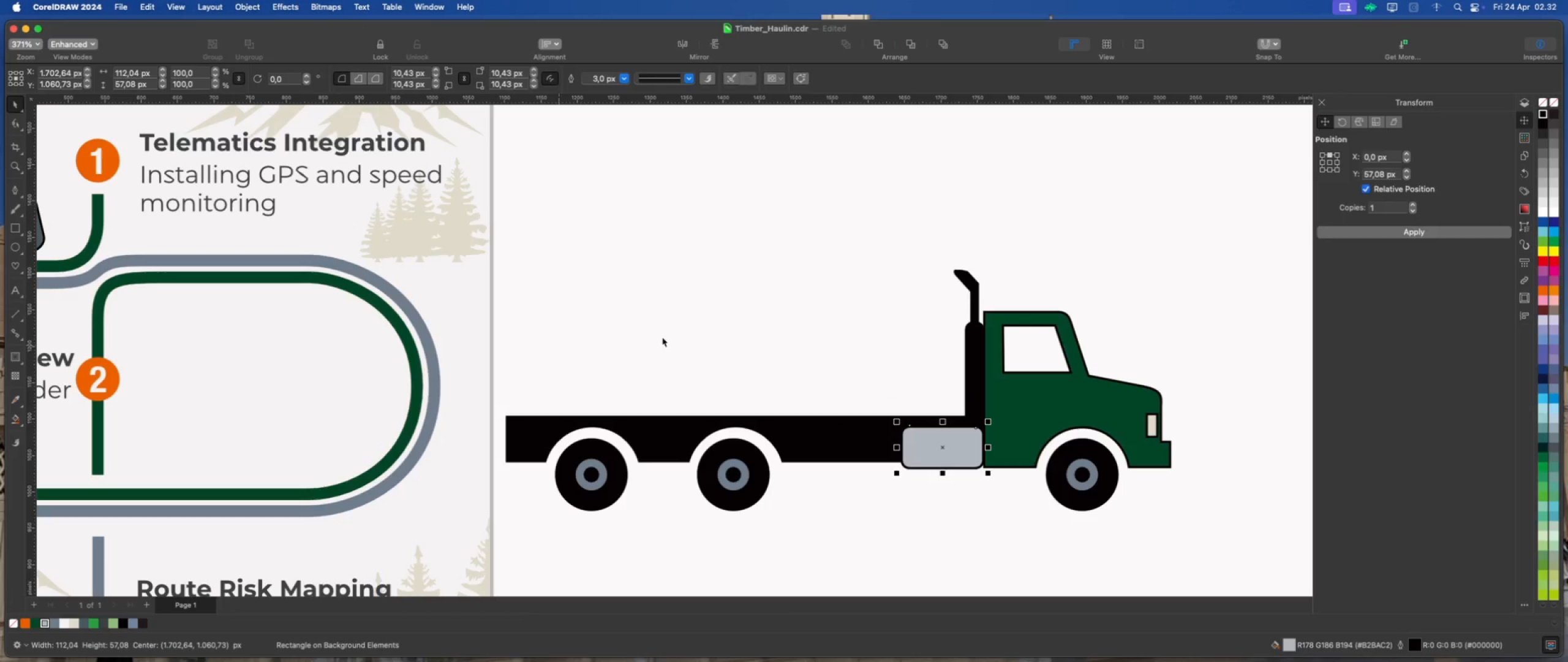 
scroll: coordinate [614, 363], scroll_direction: up, amount: 2.0
 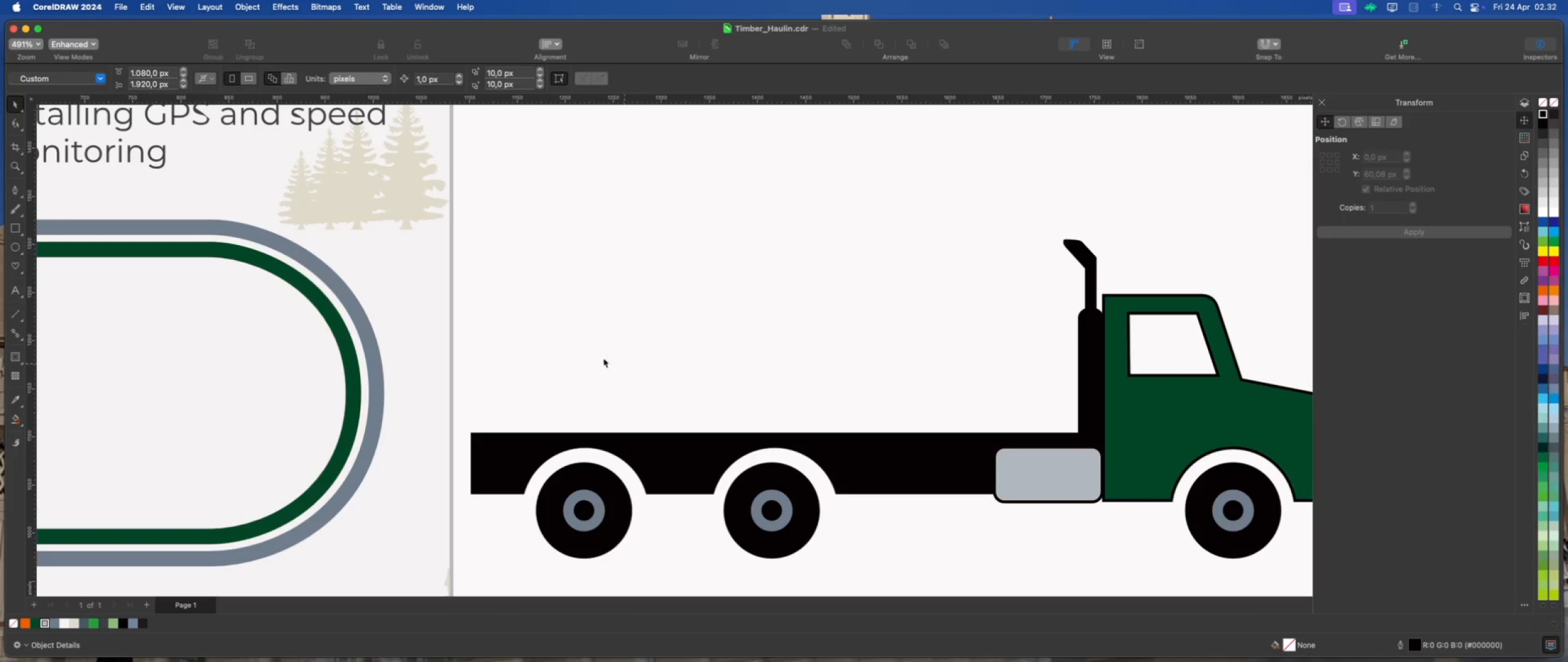 
left_click([14, 231])
 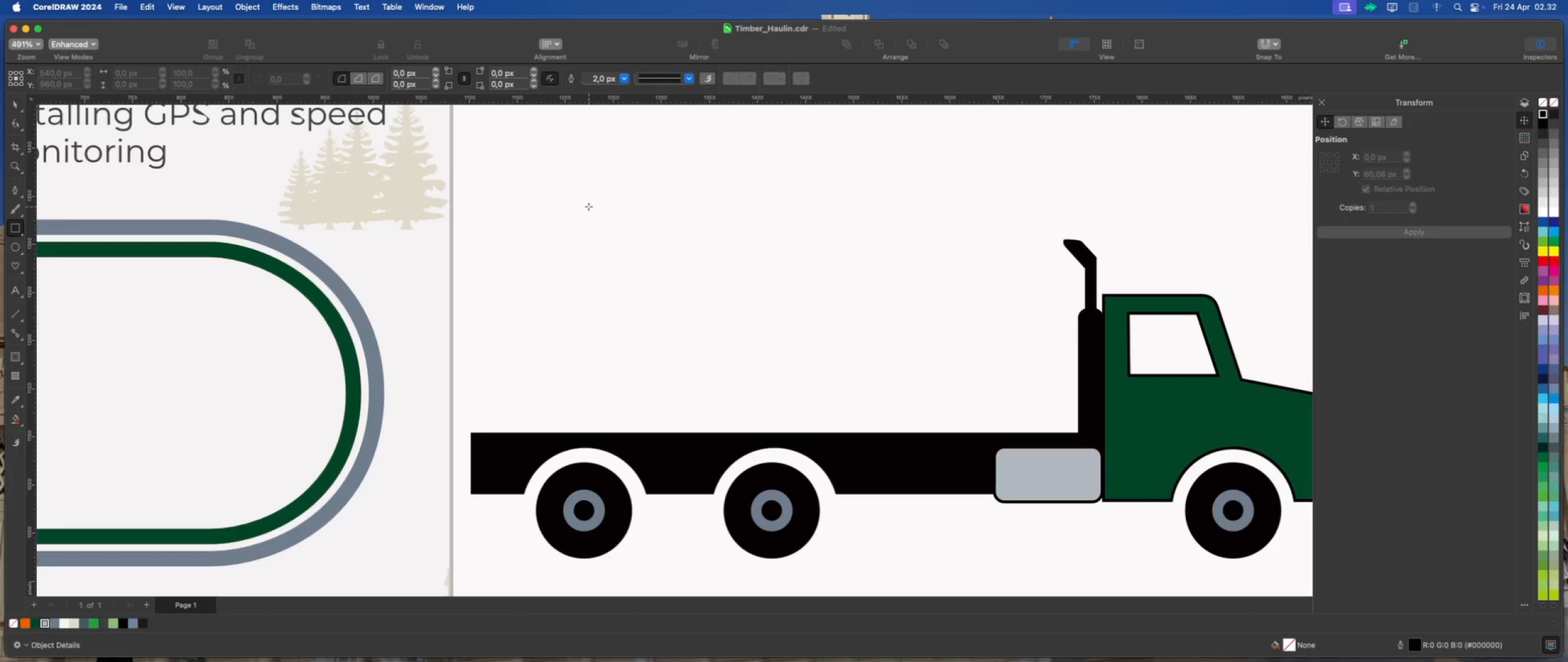 
left_click_drag(start_coordinate=[586, 205], to_coordinate=[601, 430])
 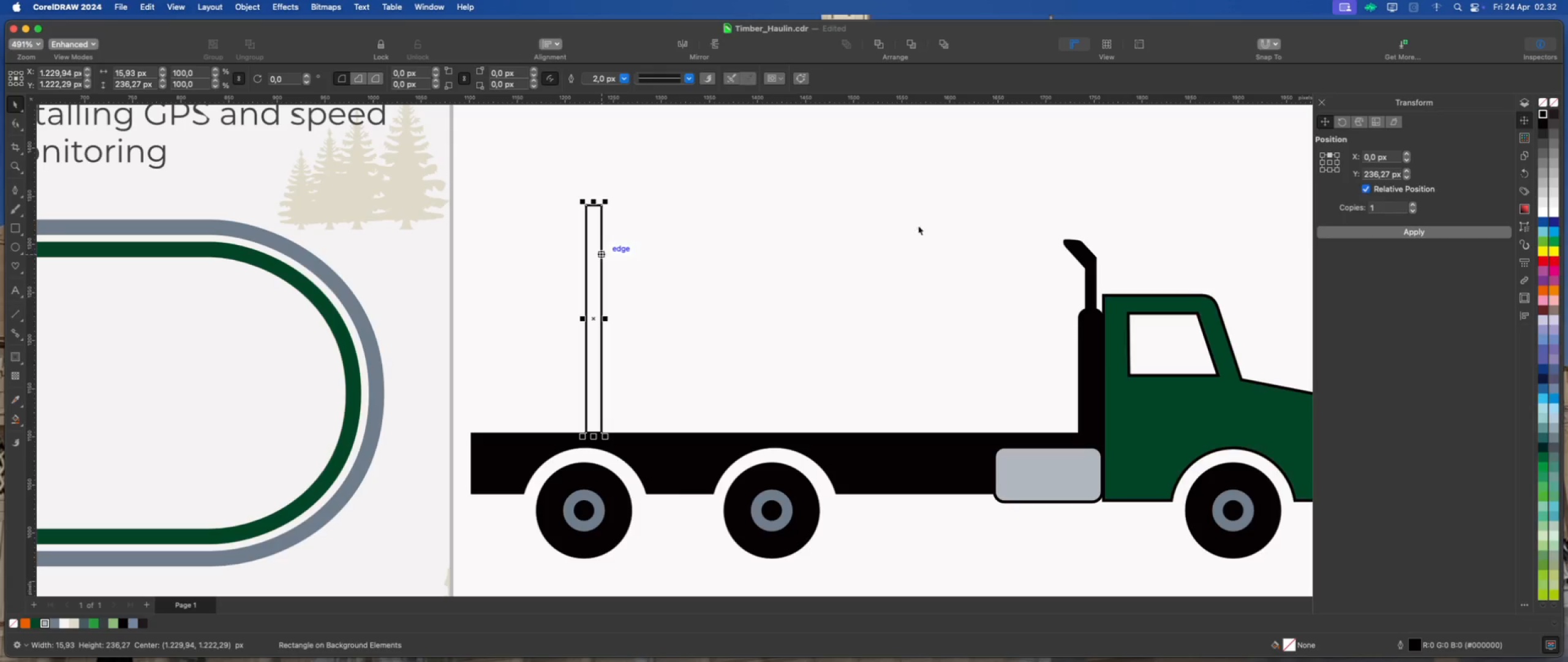 
left_click([624, 80])
 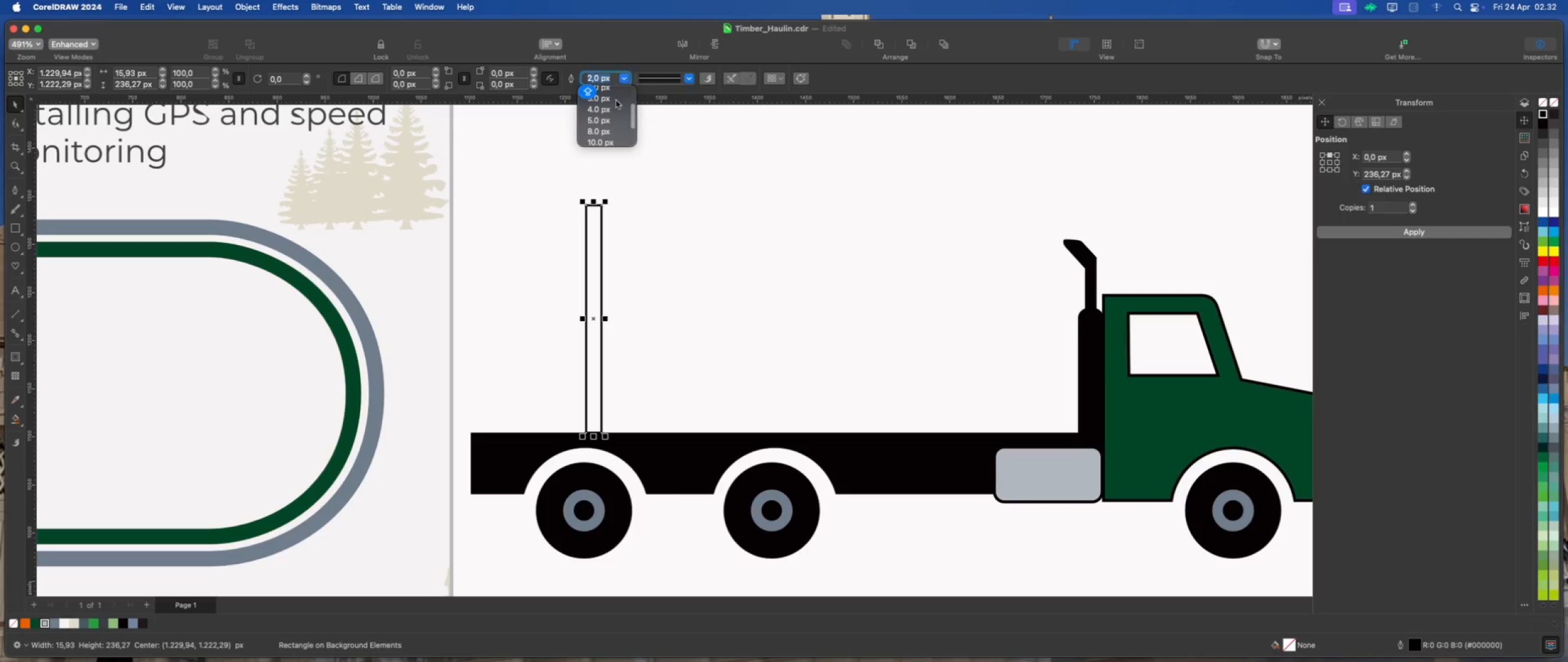 
left_click([611, 101])
 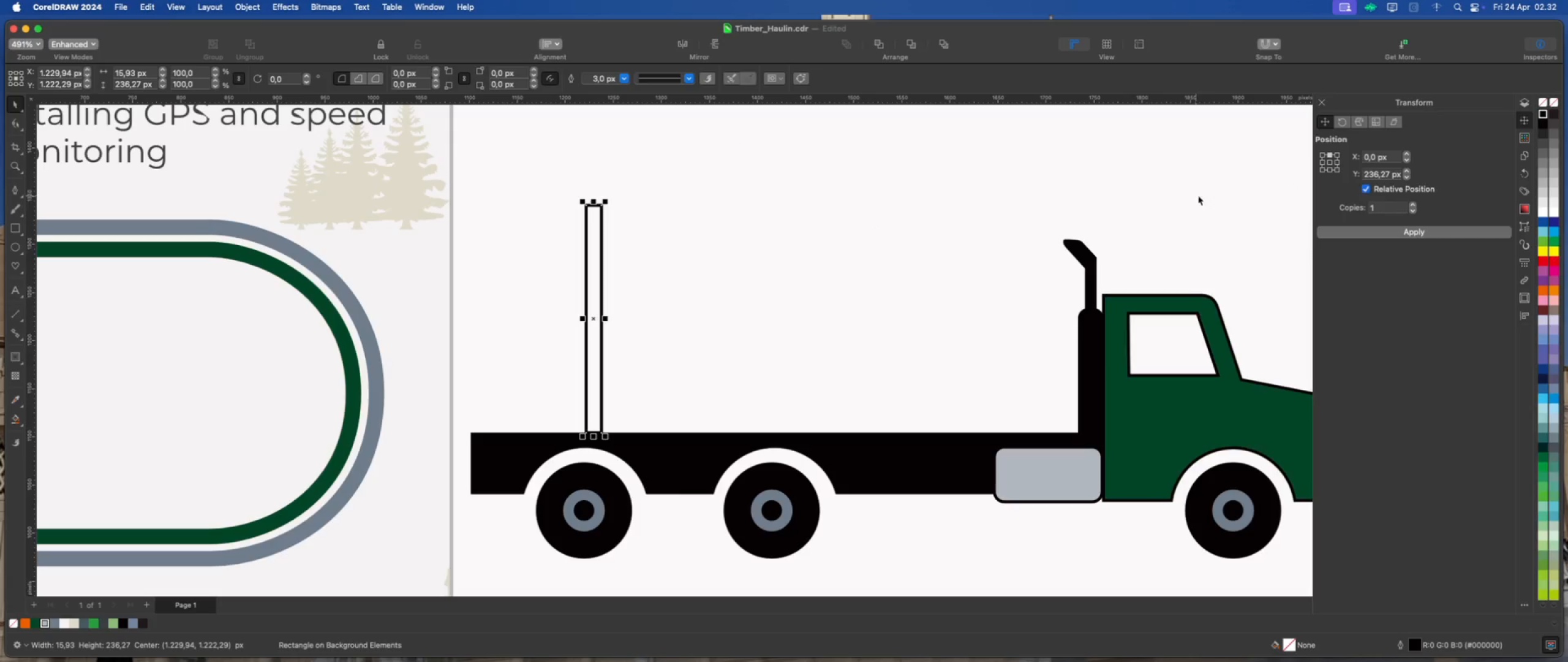 
left_click([1338, 164])
 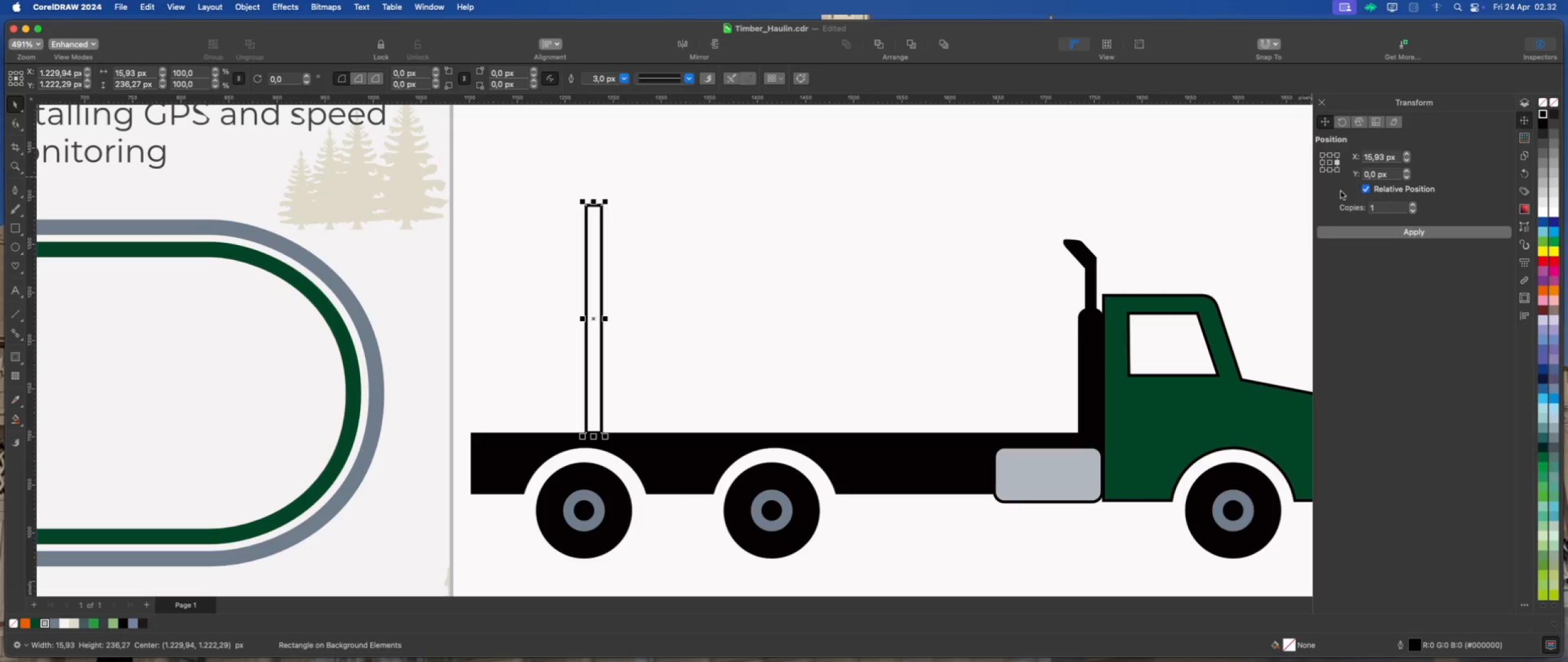 
left_click([1351, 230])
 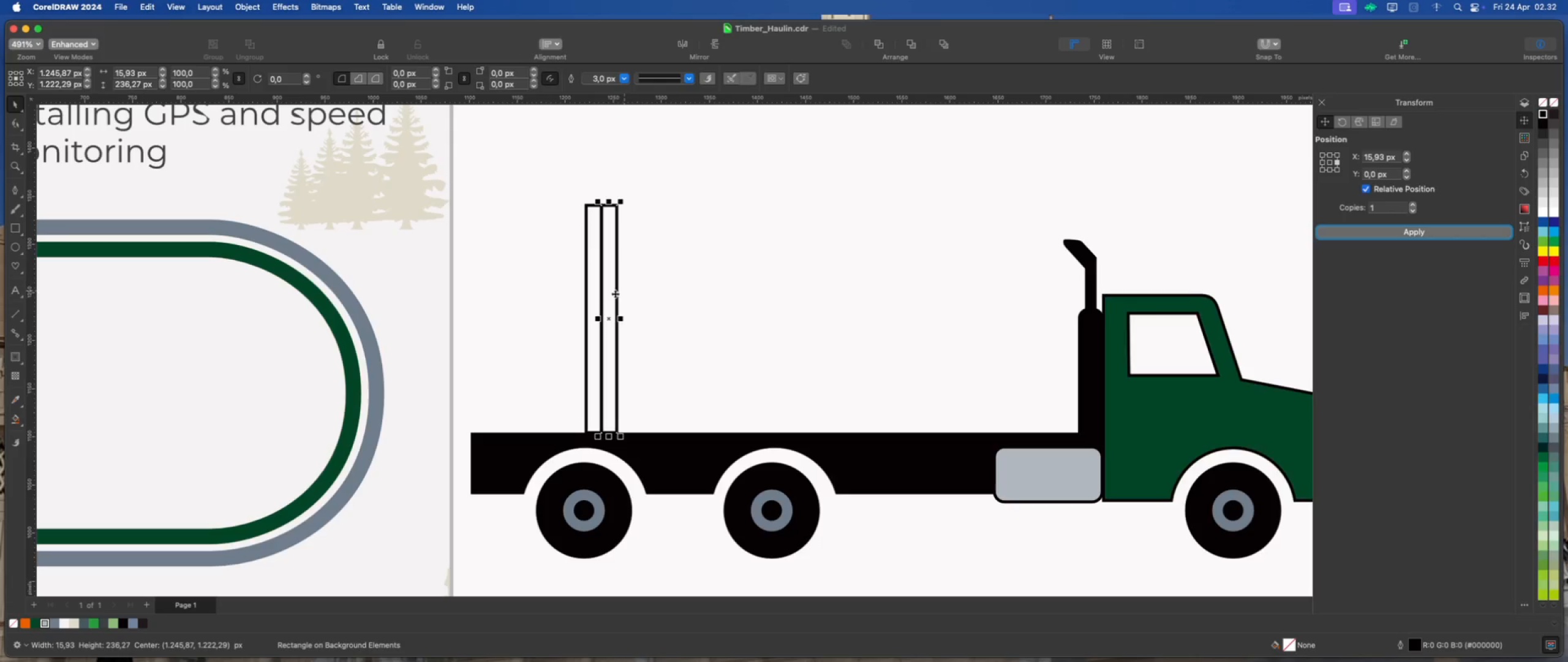 
left_click_drag(start_coordinate=[610, 318], to_coordinate=[934, 354])
 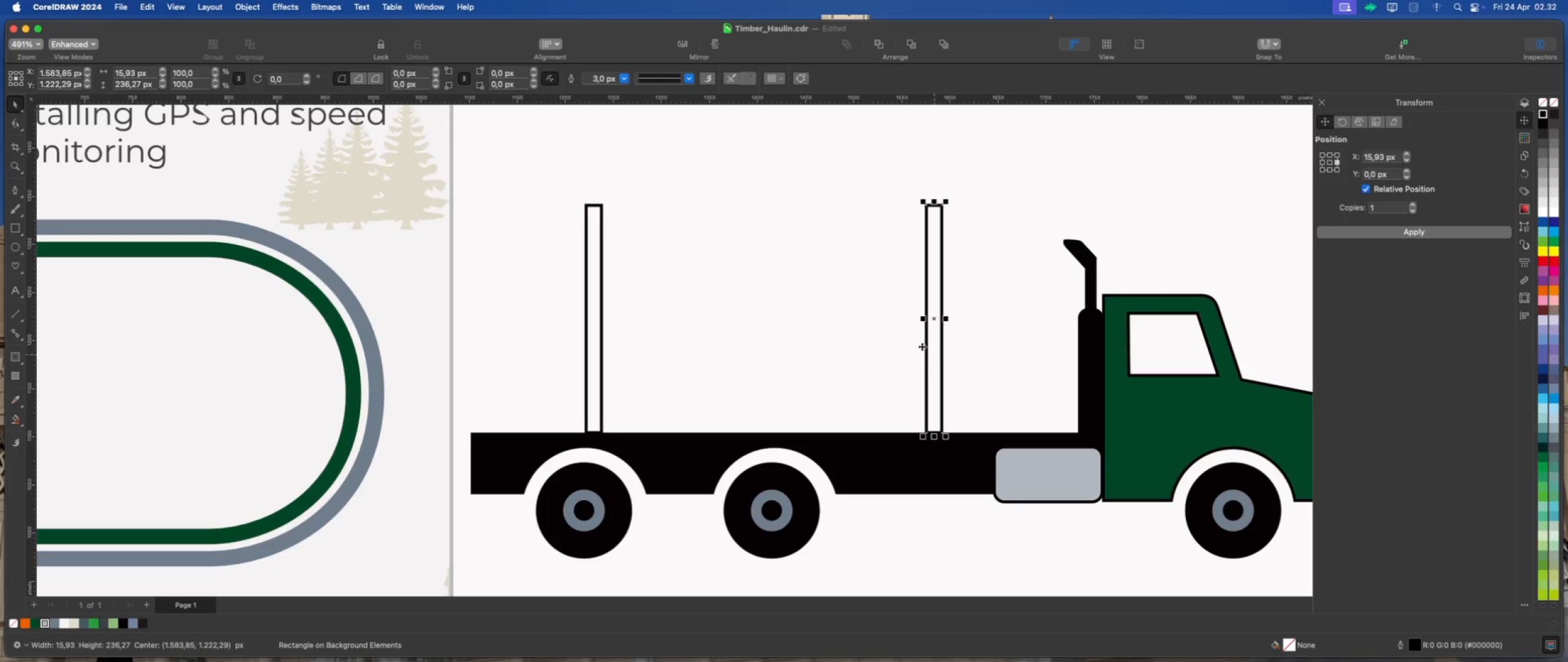 
hold_key(key=ShiftLeft, duration=4.46)
 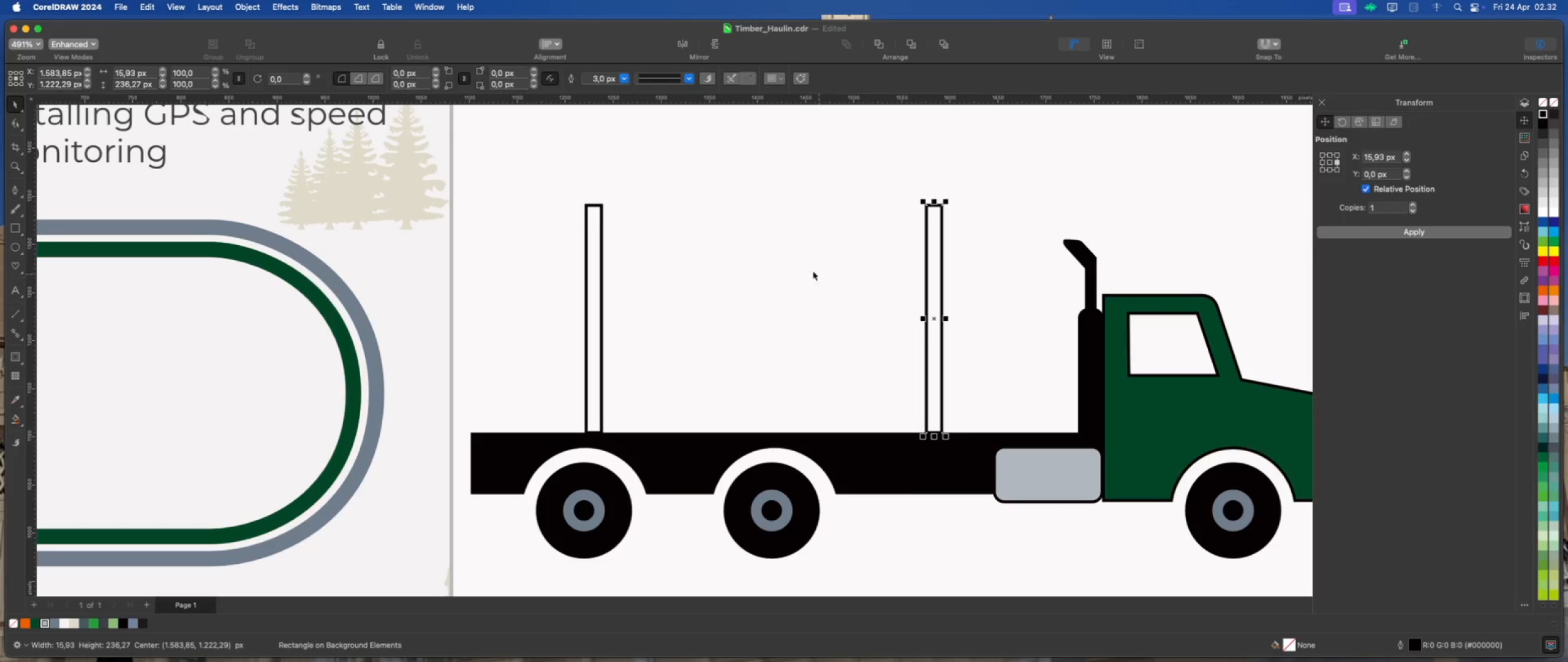 
hold_key(key=ShiftLeft, duration=0.5)
left_click([597, 242])
 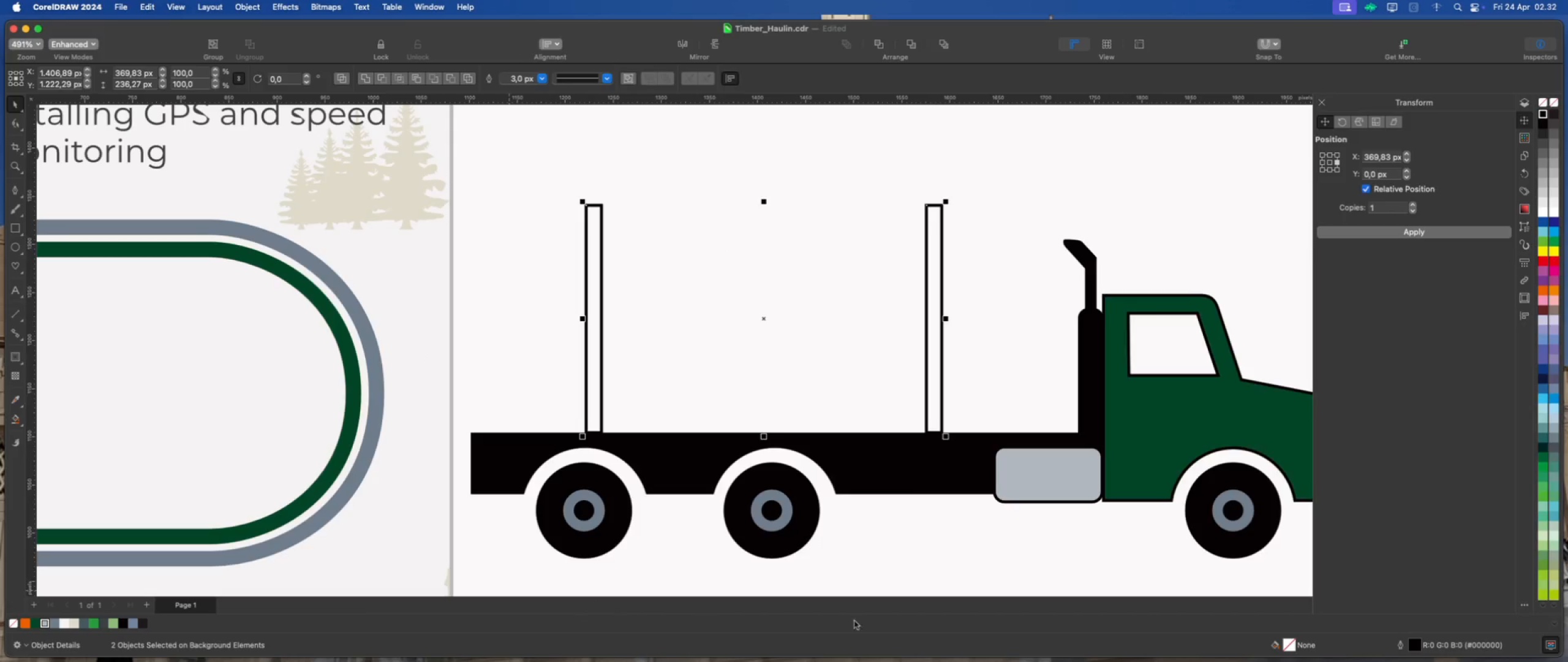 
double_click([1290, 647])
 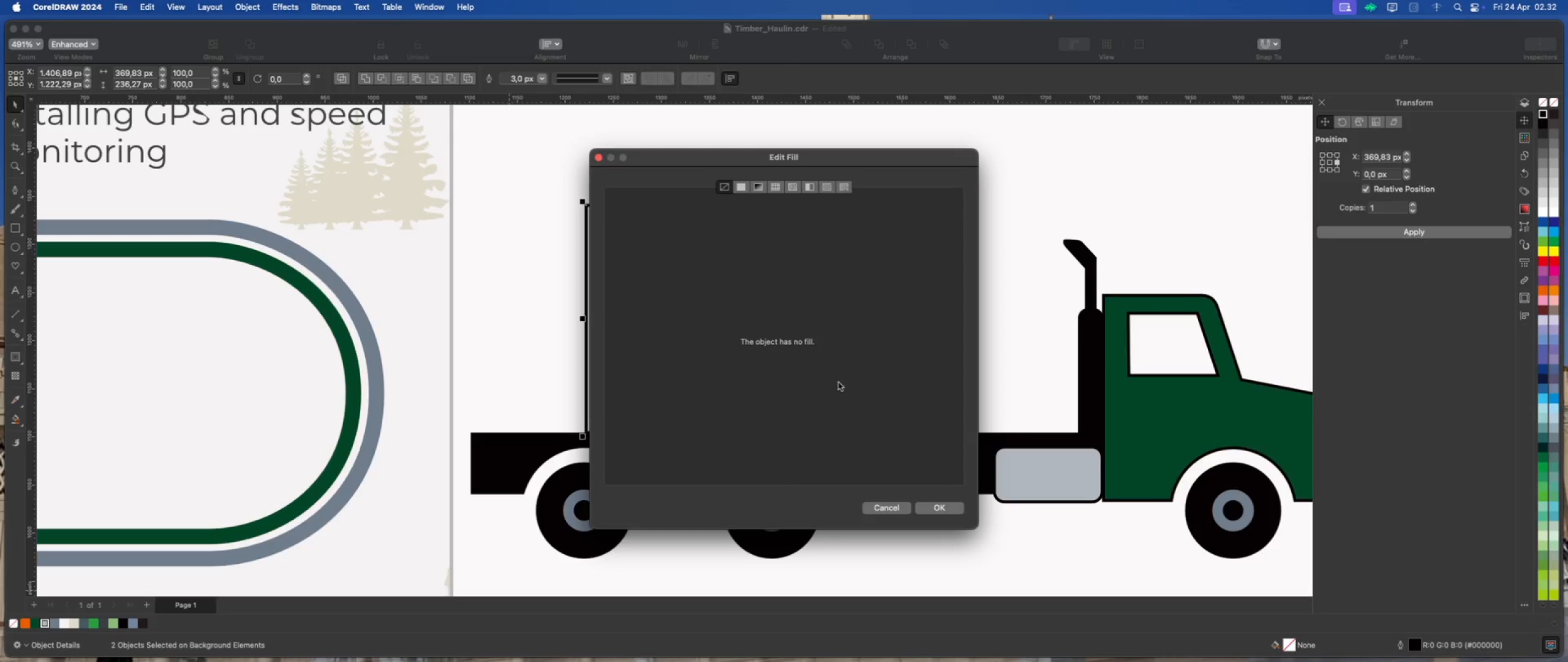 
left_click_drag(start_coordinate=[832, 158], to_coordinate=[1133, 142])
 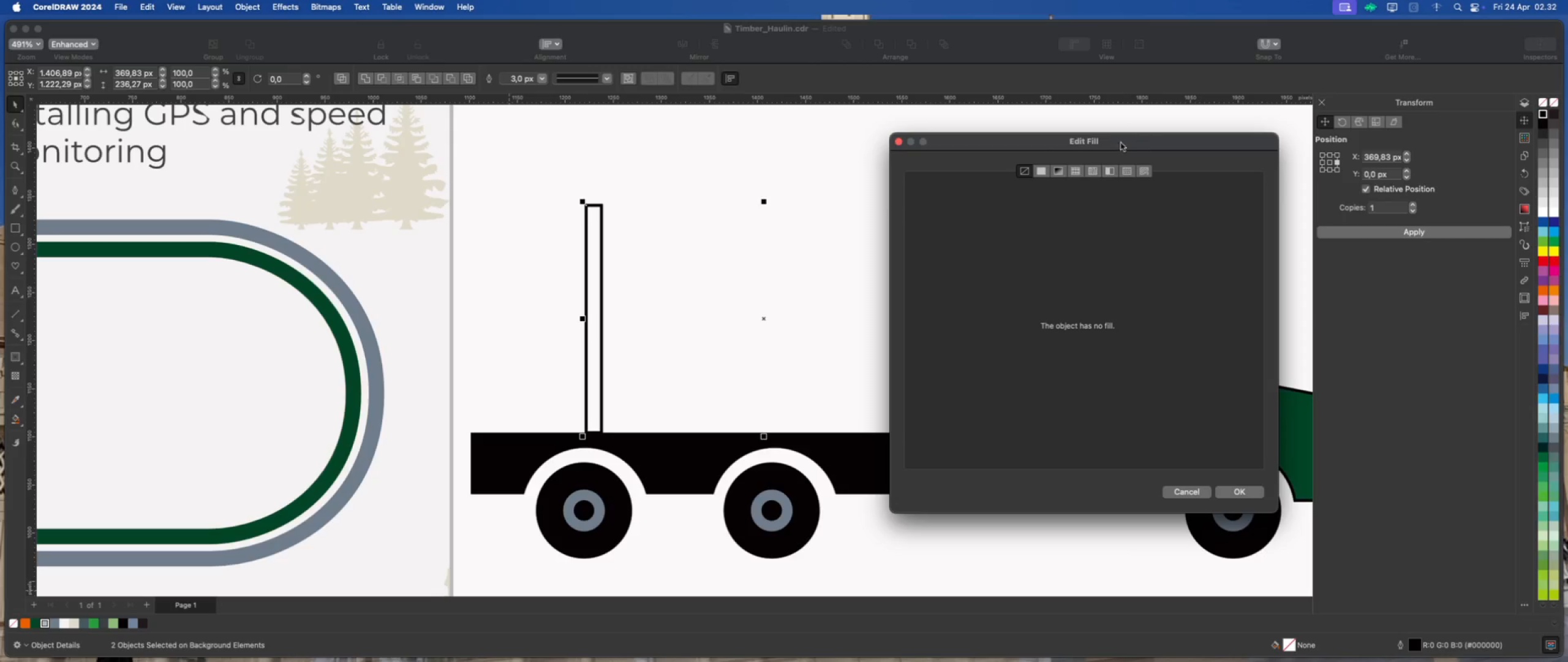 
left_click([1041, 173])
 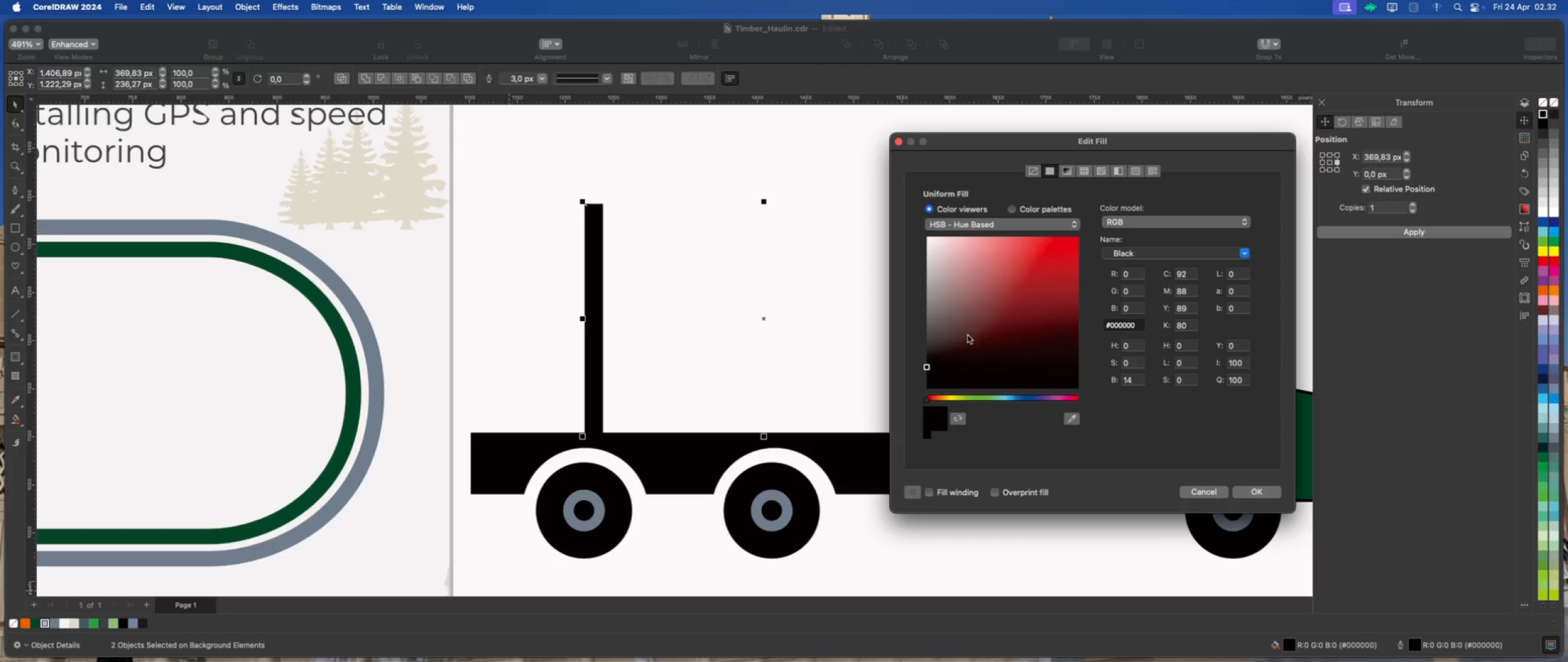 
left_click([941, 401])
 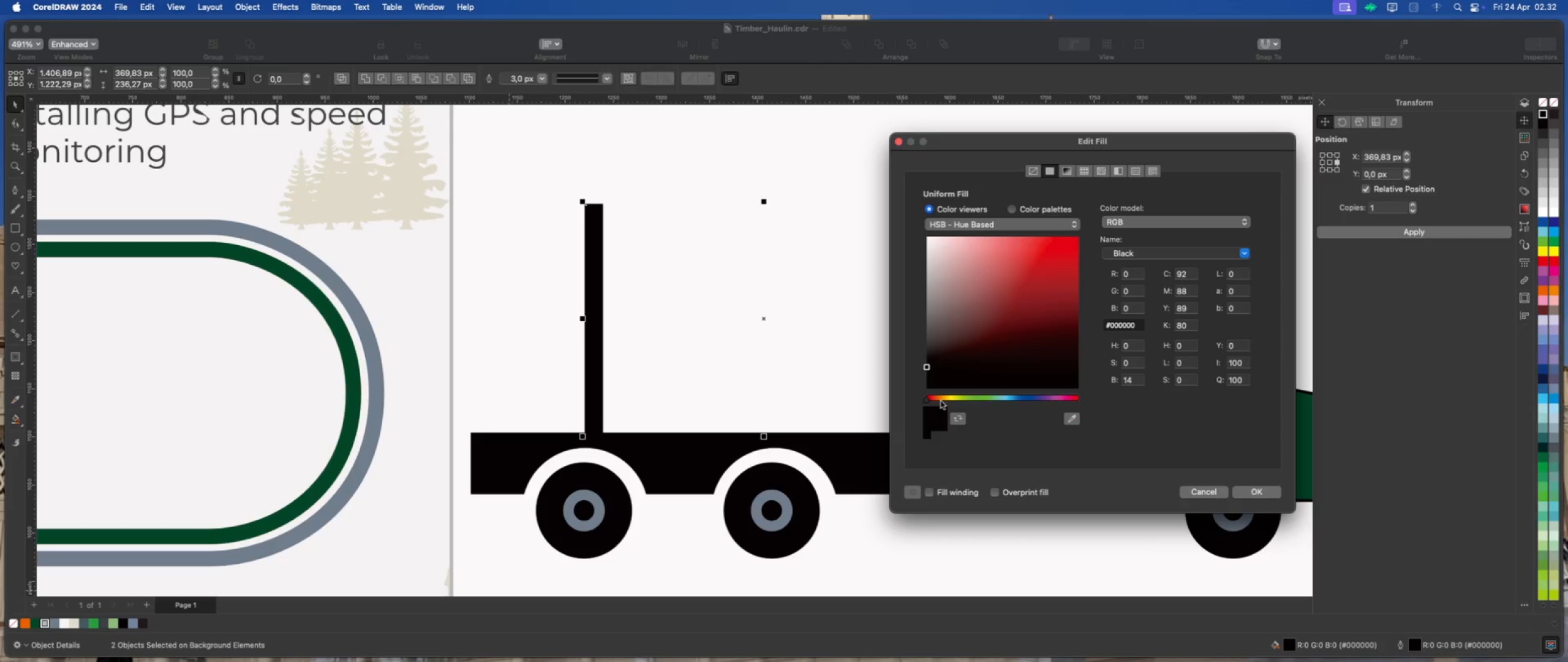 
left_click([941, 399])
 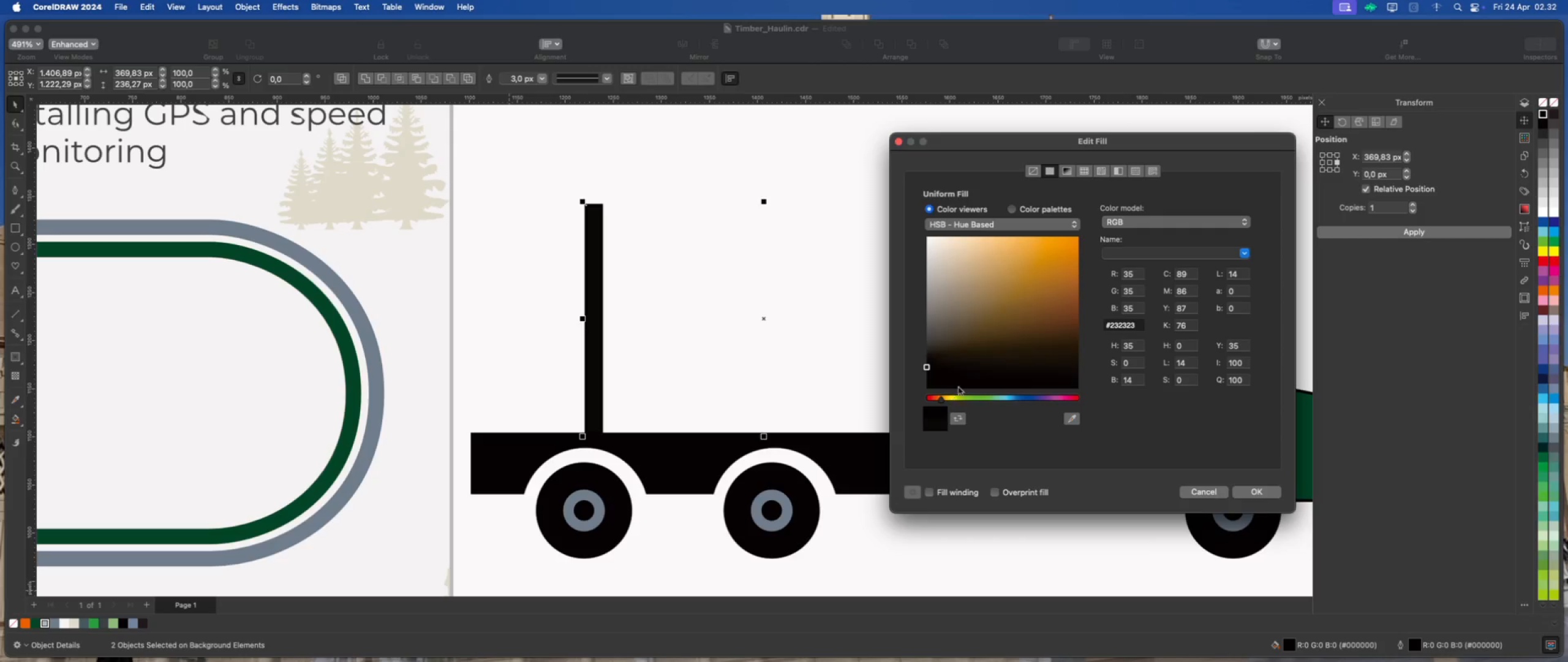 
left_click([985, 336])
 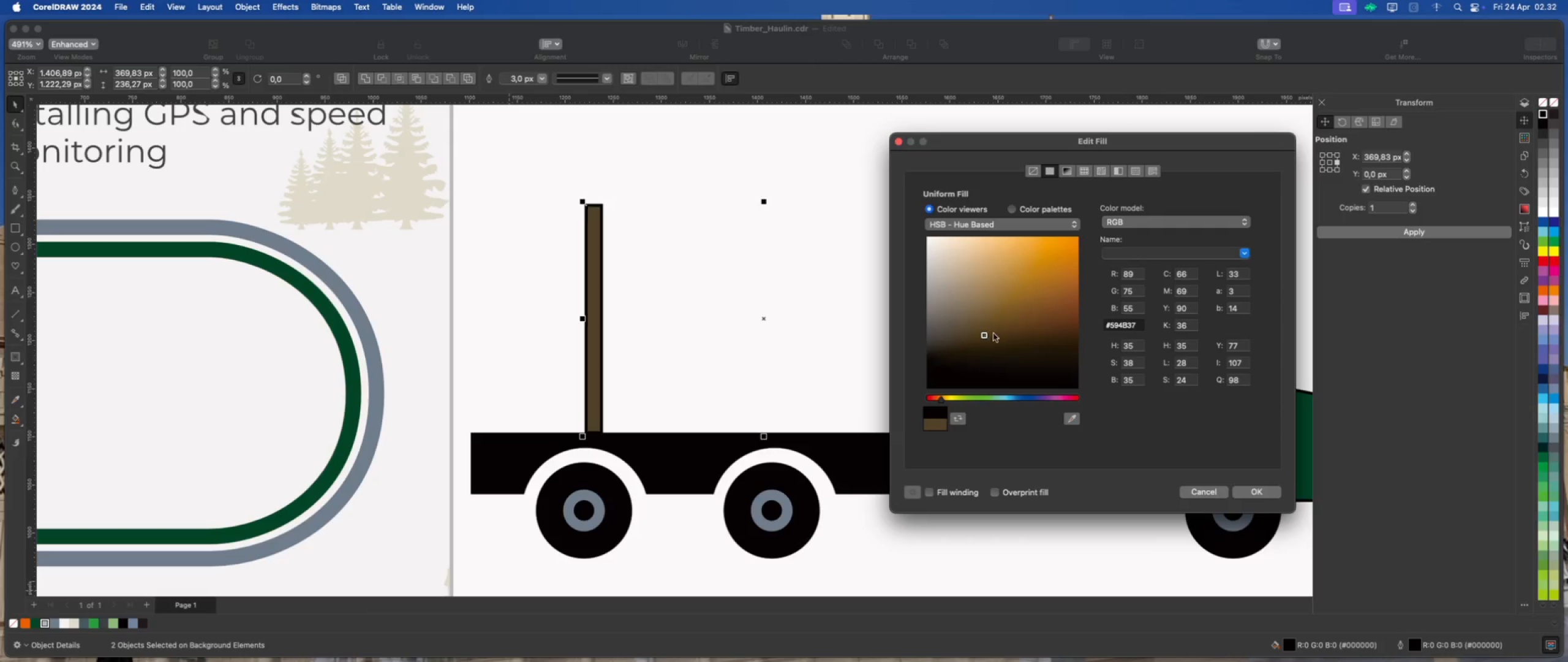 
left_click([1030, 321])
 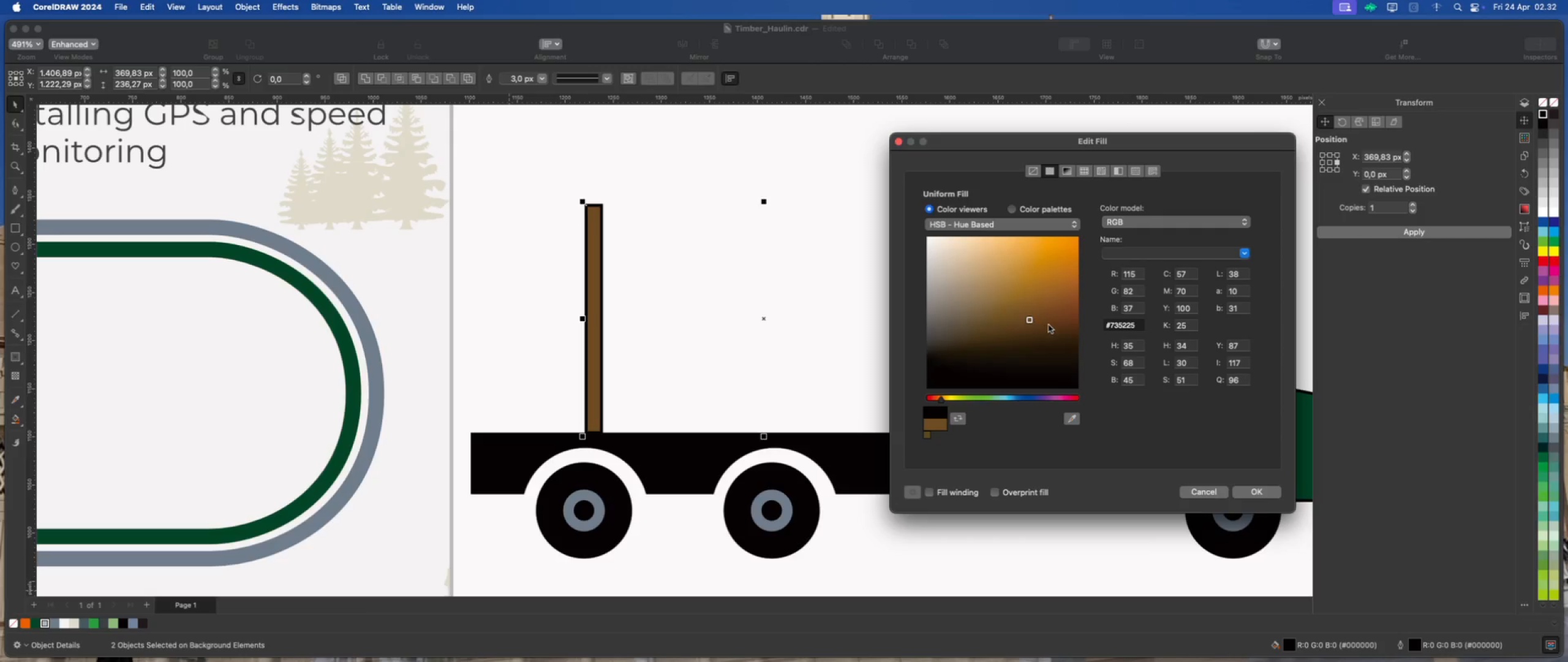 
left_click([1058, 317])
 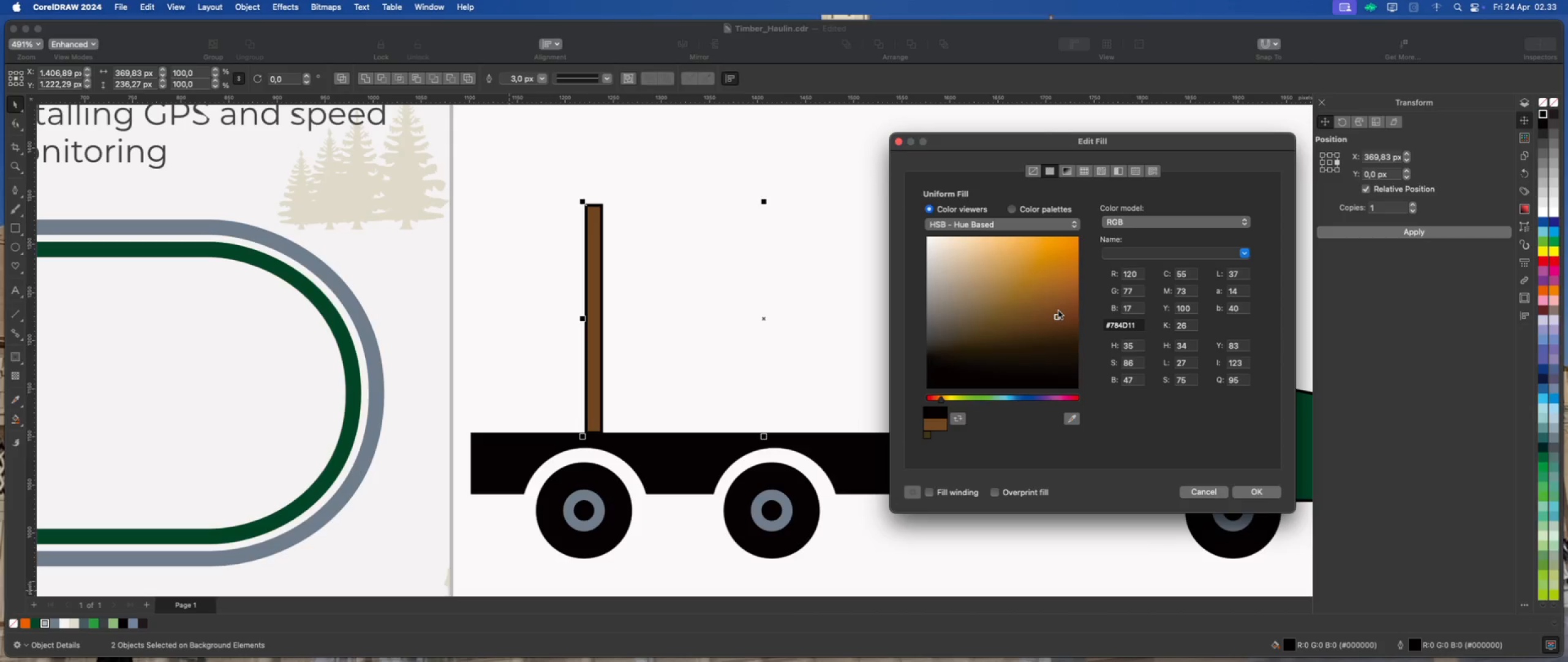 
left_click([1058, 311])
 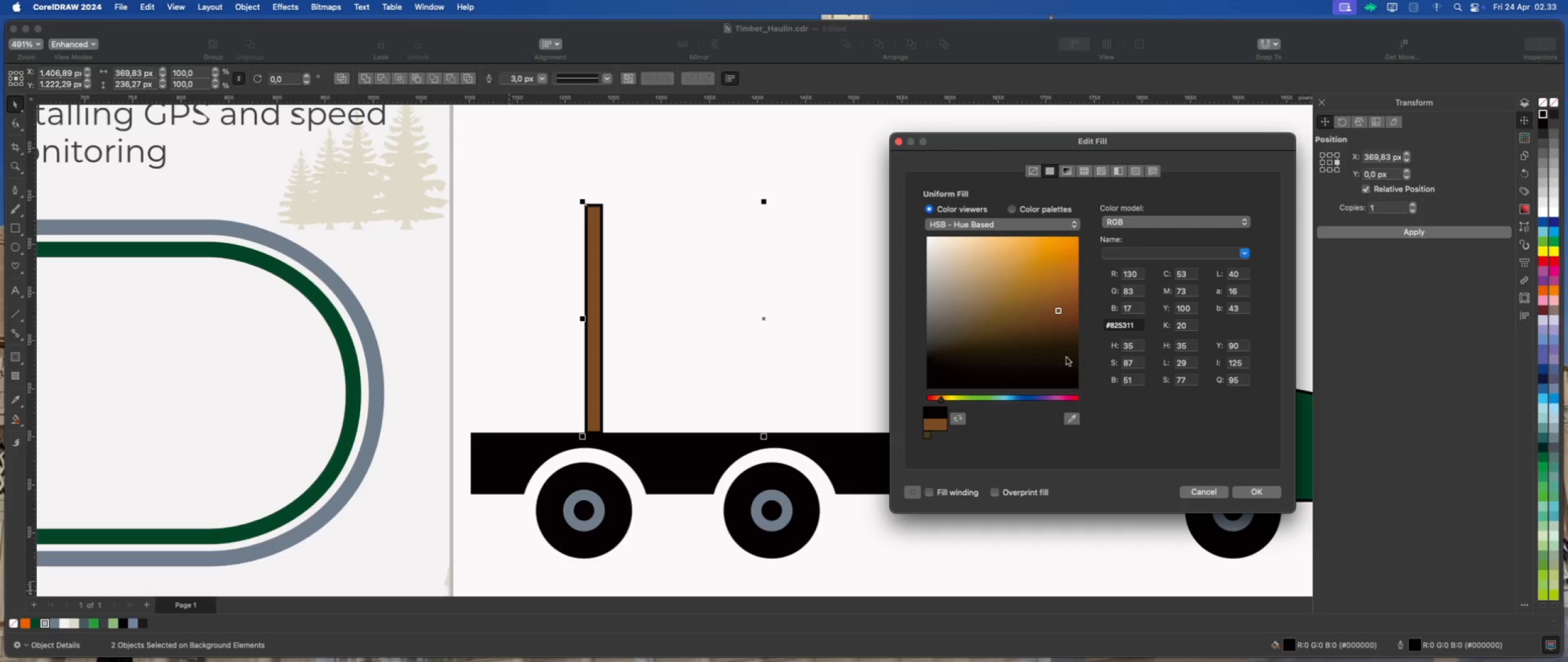 
left_click([1050, 318])
 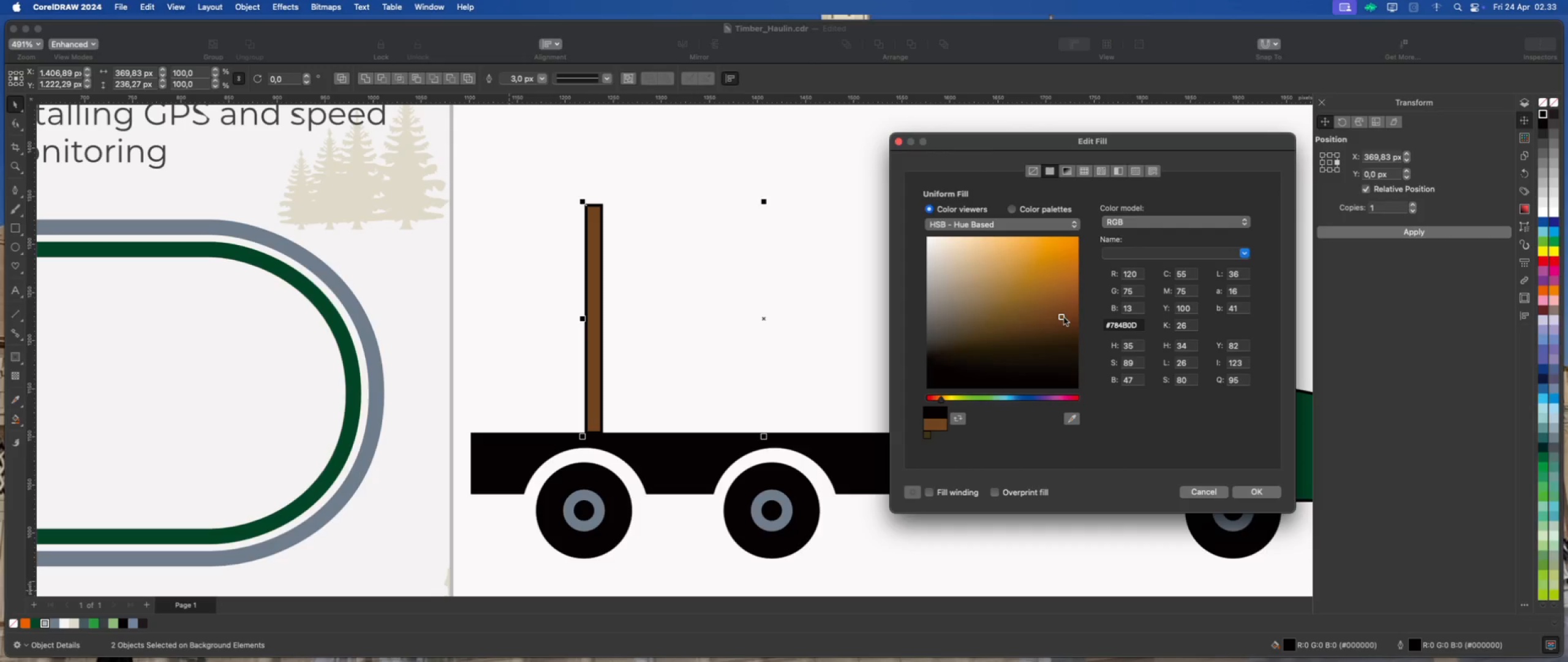 
left_click([1251, 491])
 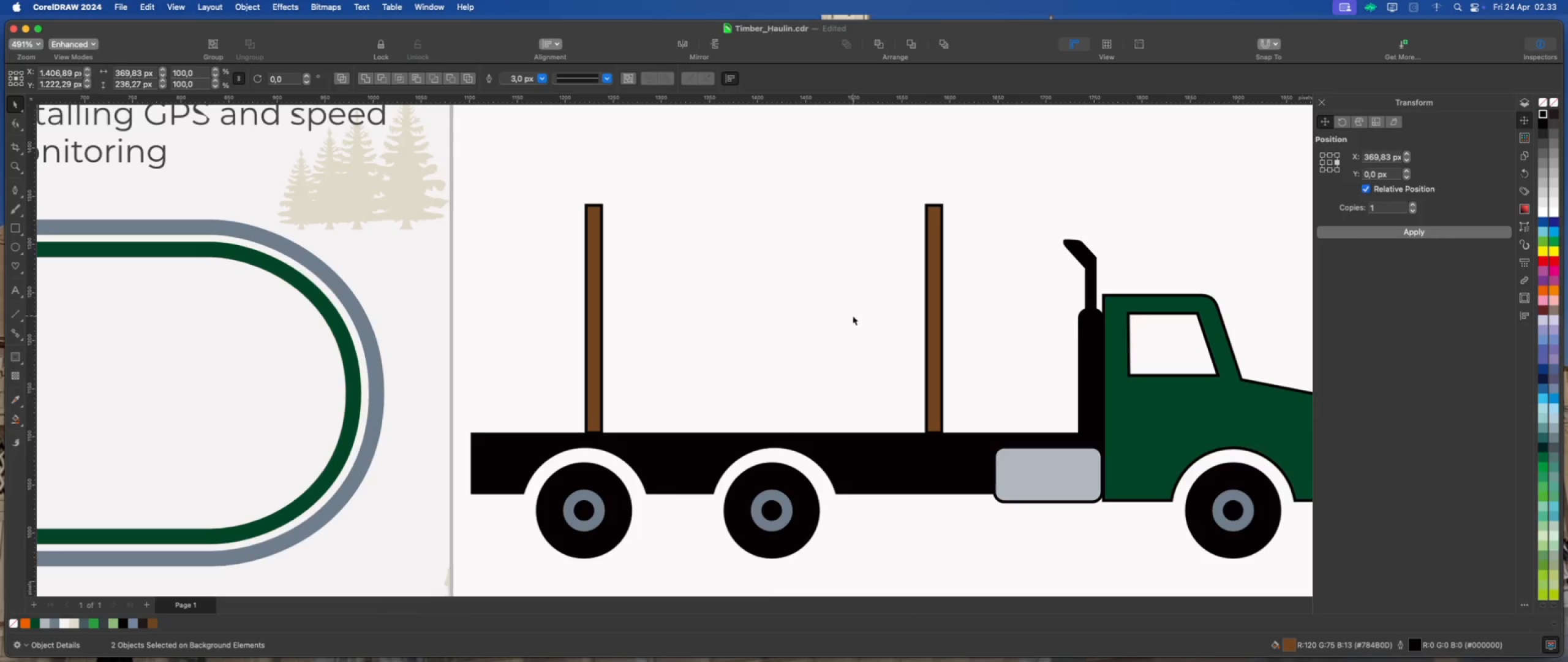 
left_click([725, 282])
 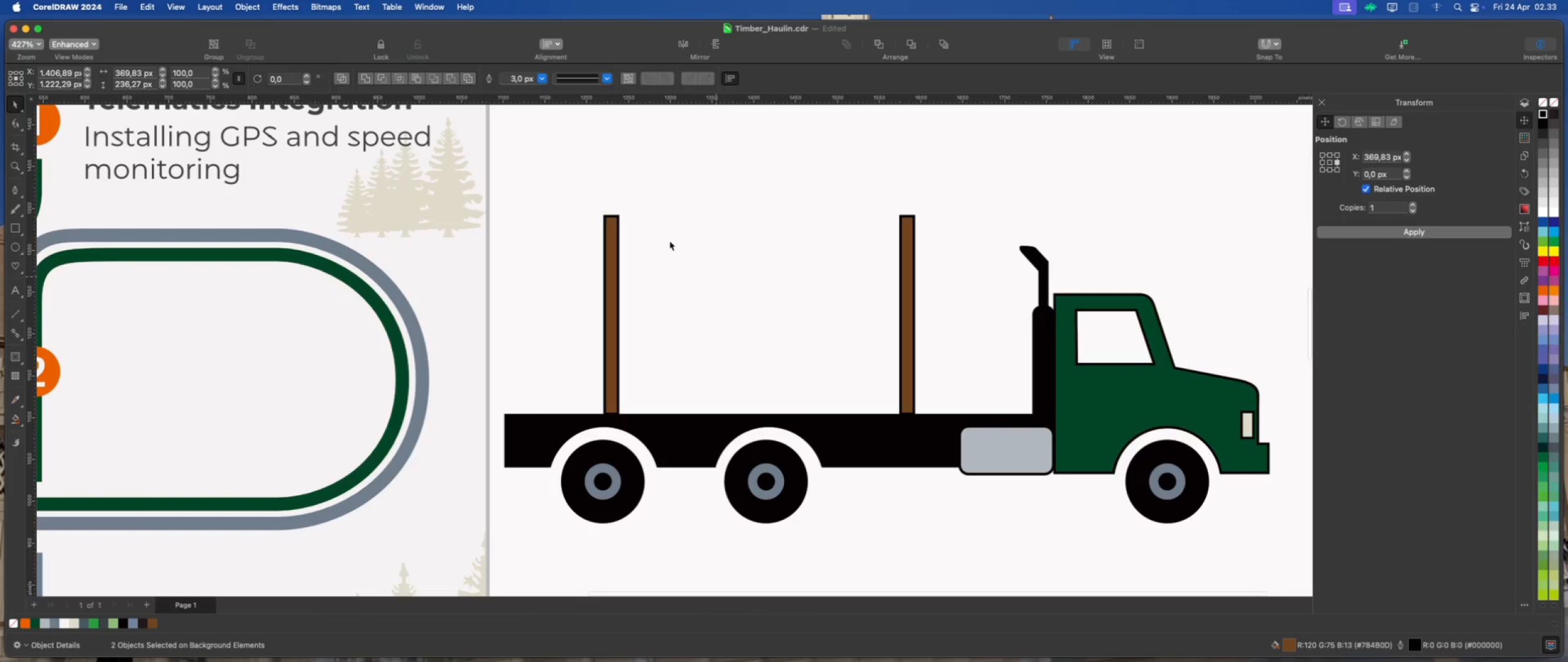 
scroll: coordinate [728, 289], scroll_direction: down, amount: 1.0
 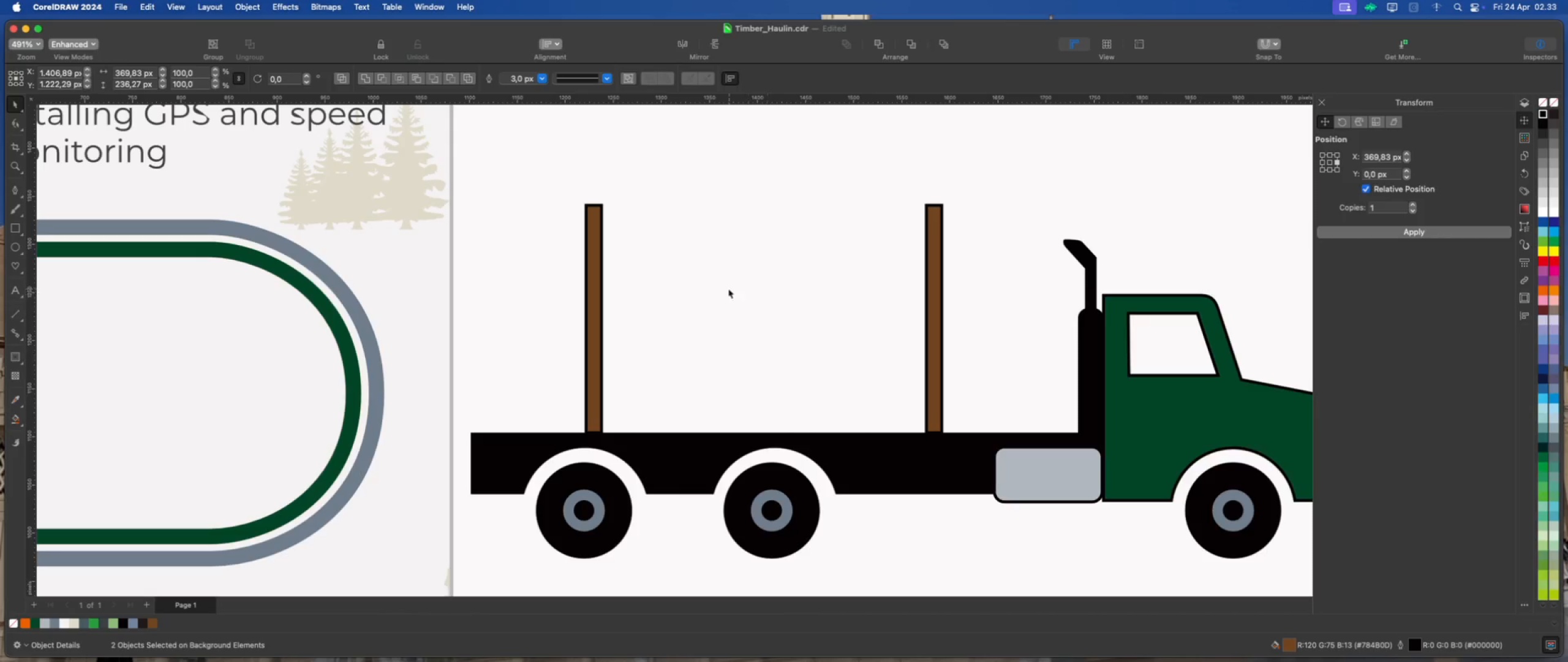 
left_click_drag(start_coordinate=[571, 163], to_coordinate=[939, 433])
 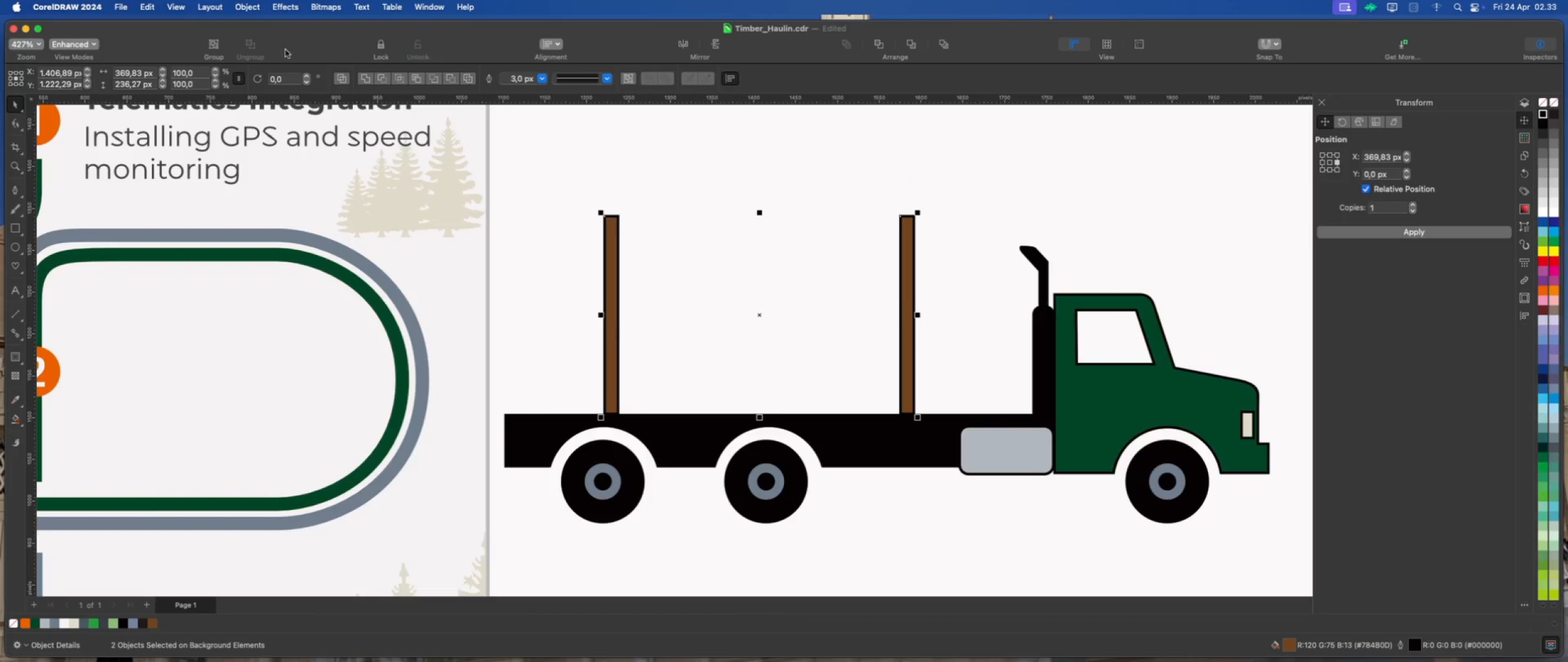 
left_click([255, 10])
 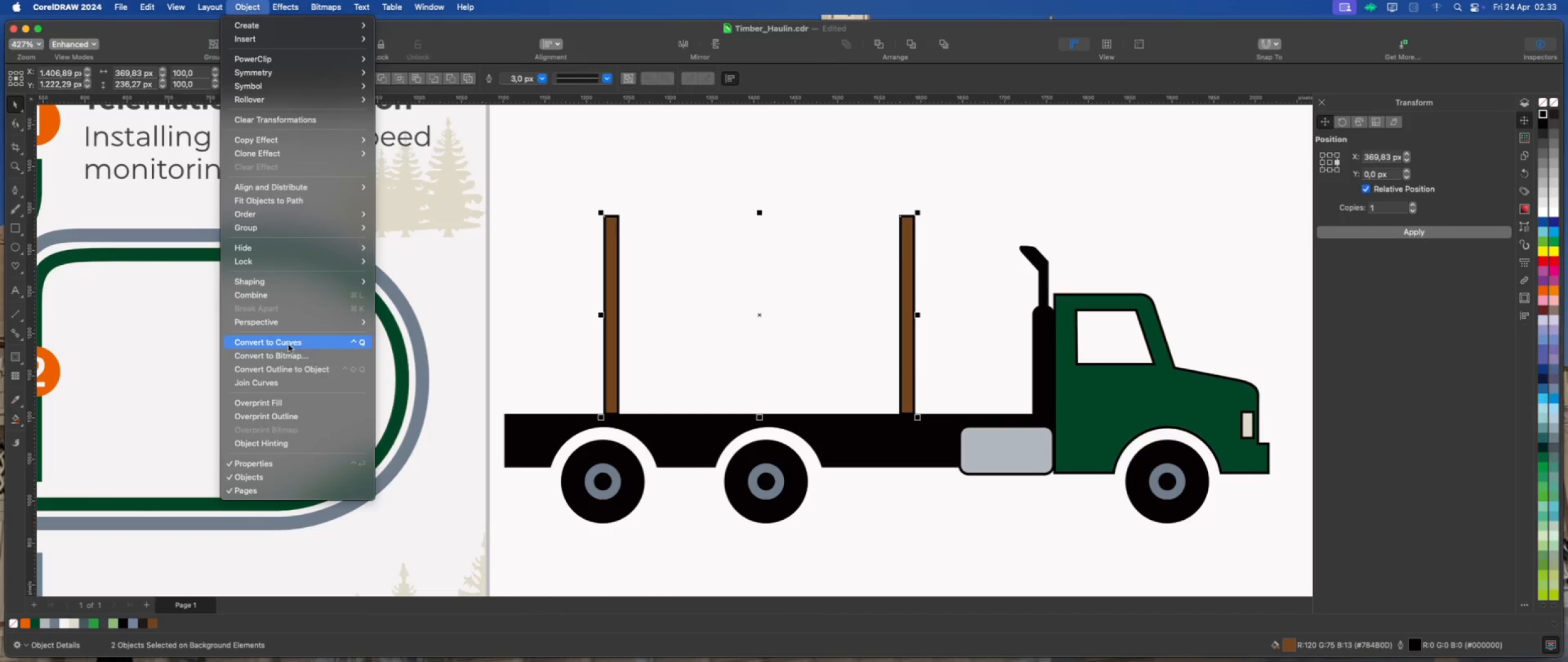 
left_click([300, 366])
 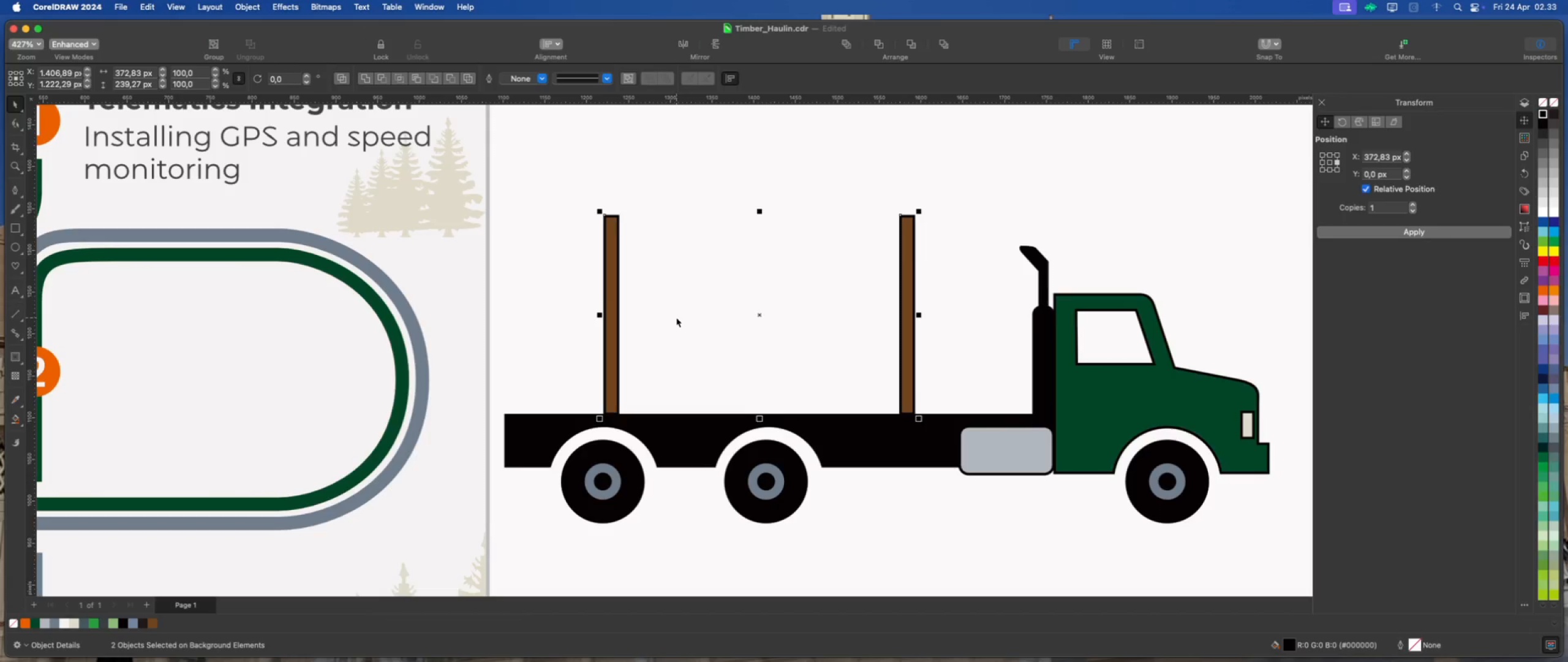 
left_click([663, 162])
 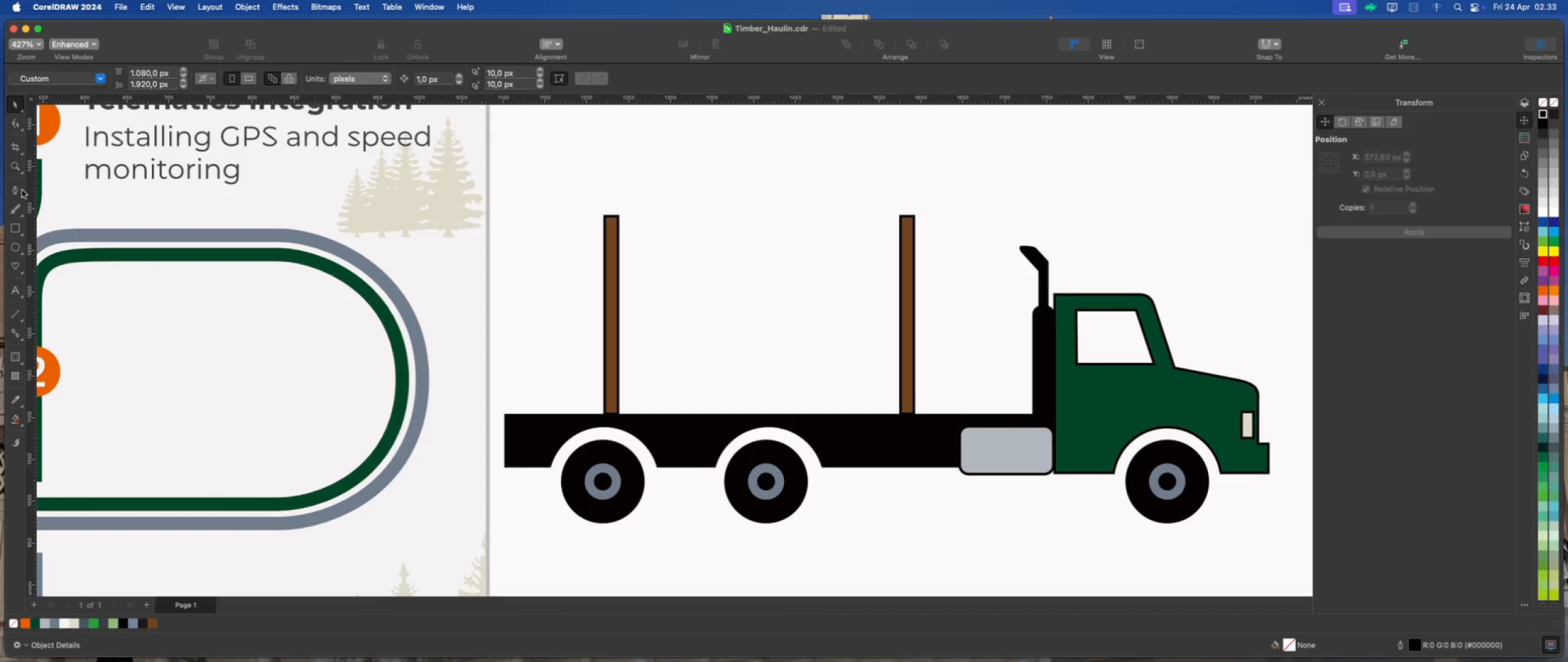 
left_click([13, 248])
 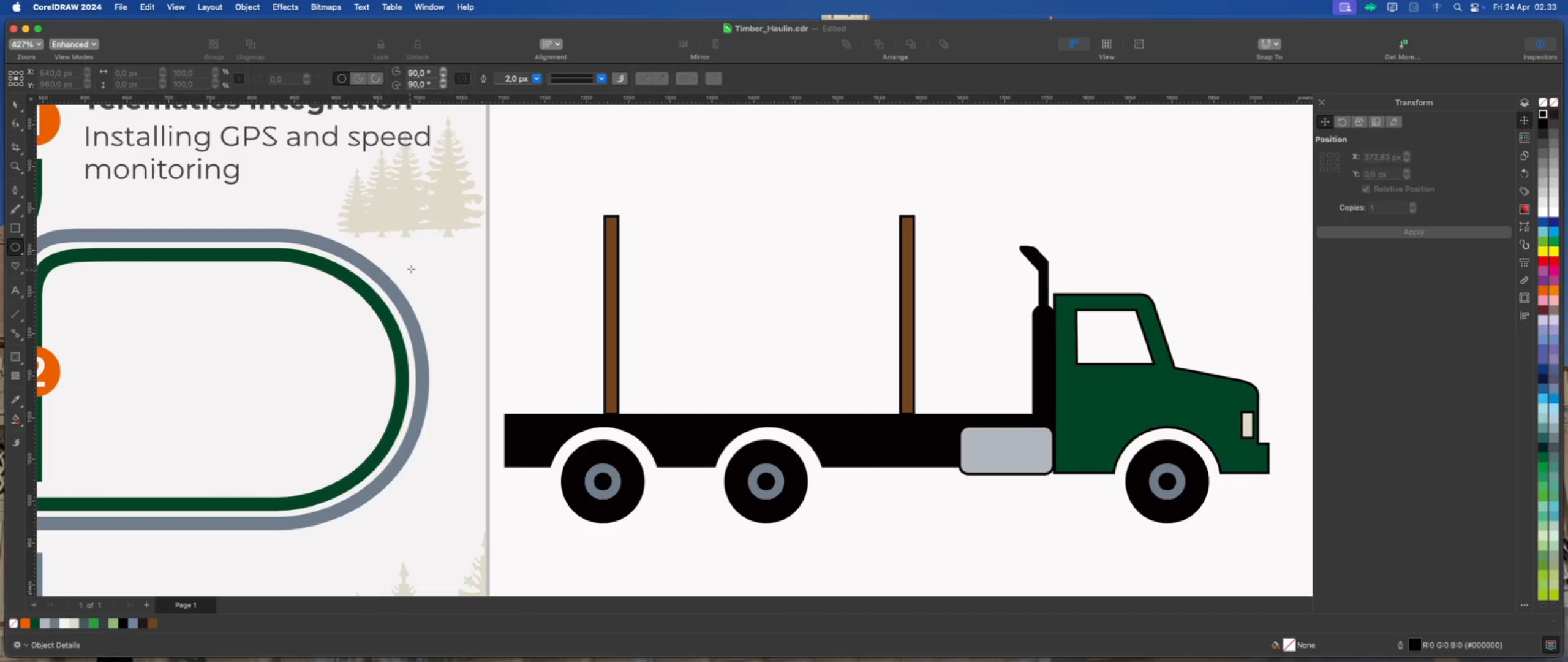 
scroll: coordinate [582, 218], scroll_direction: up, amount: 1.0
 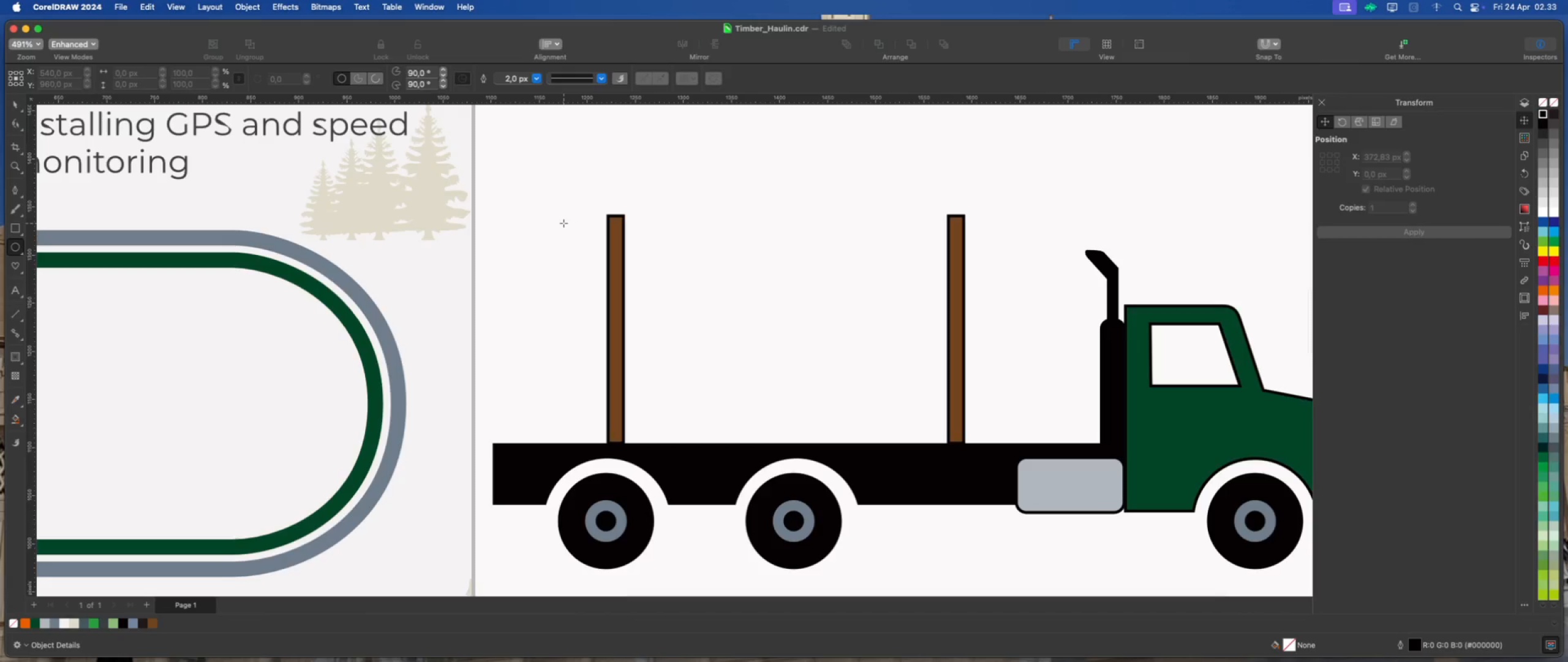 
left_click_drag(start_coordinate=[565, 223], to_coordinate=[587, 271])
 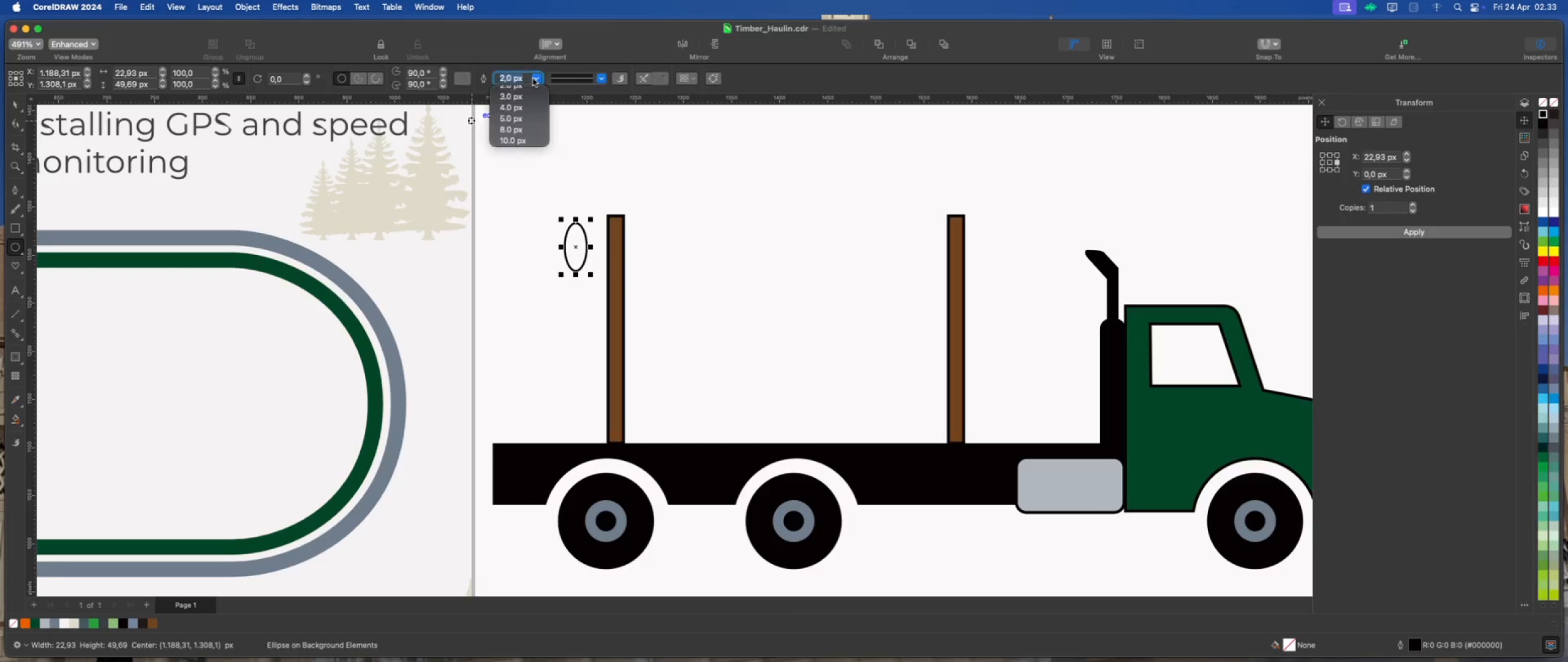 
left_click([524, 99])
 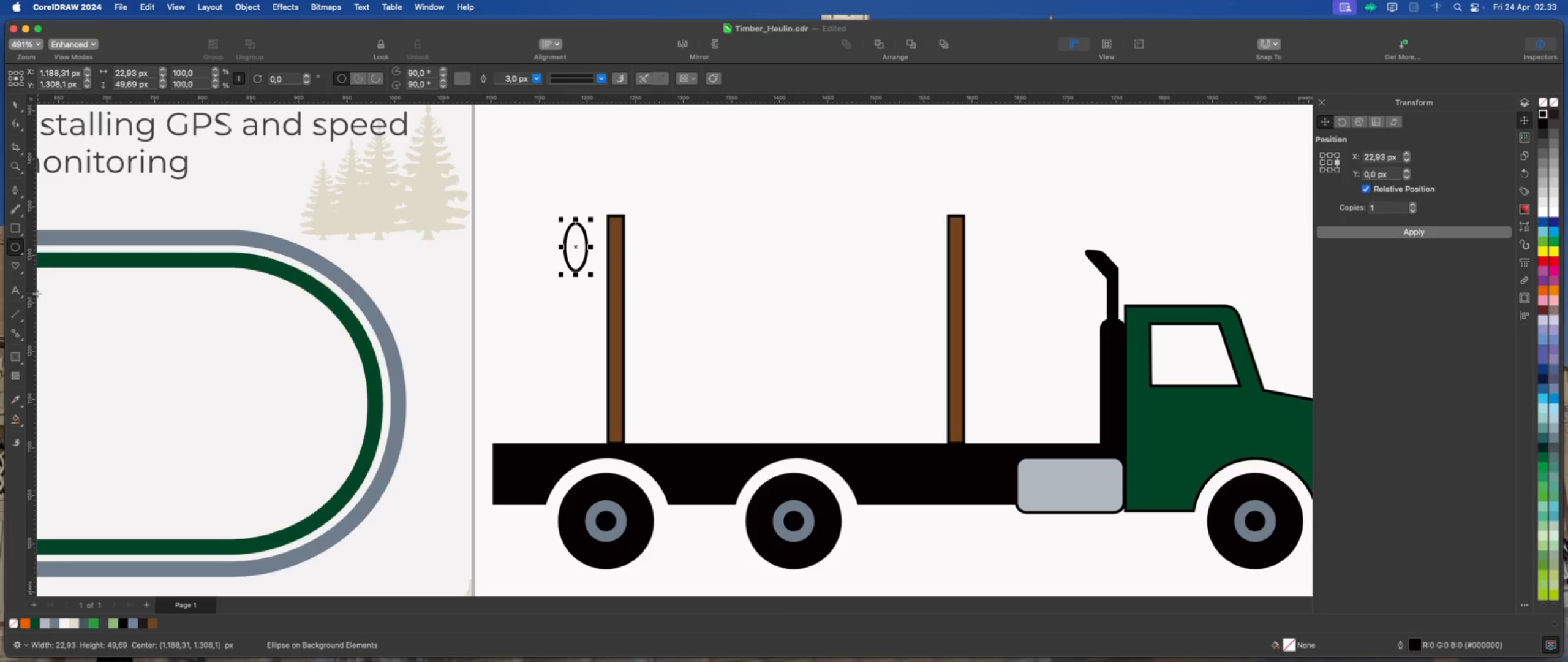 
left_click([22, 363])
 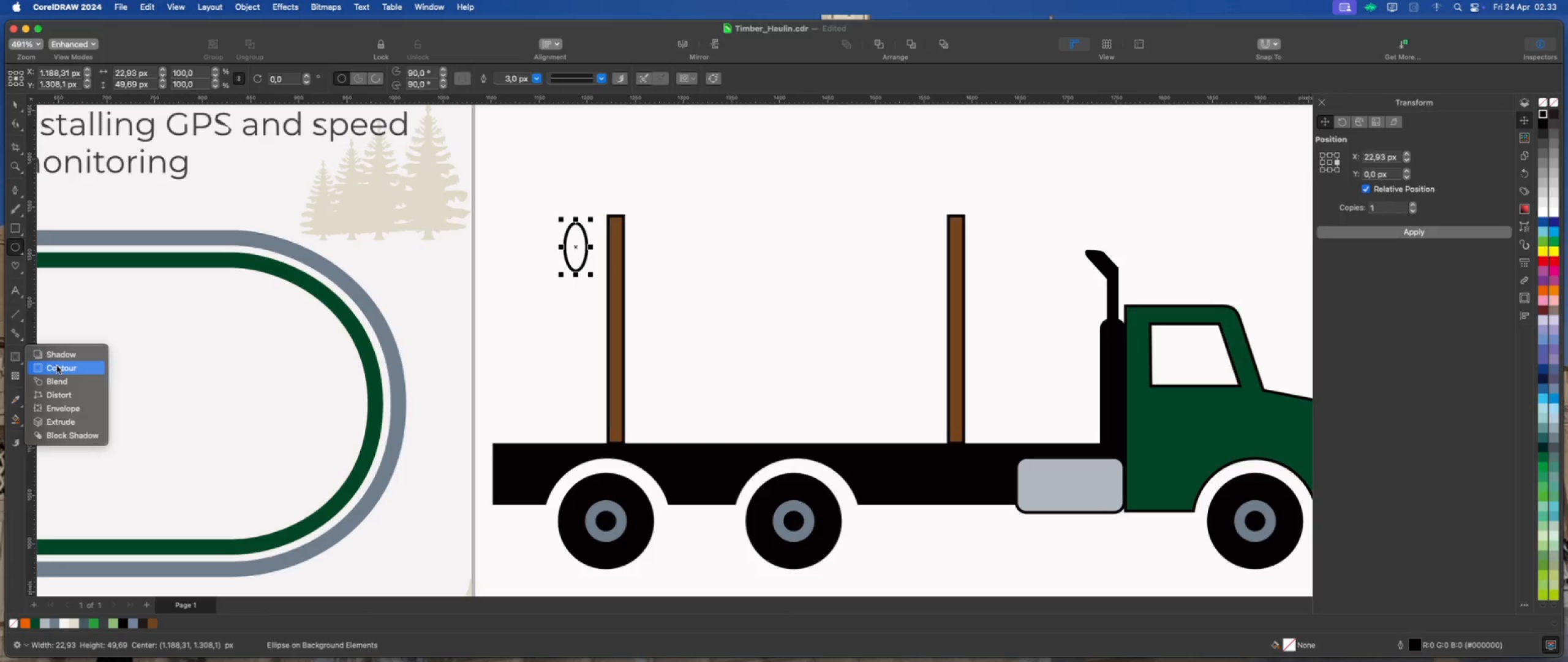 
left_click([66, 419])
 